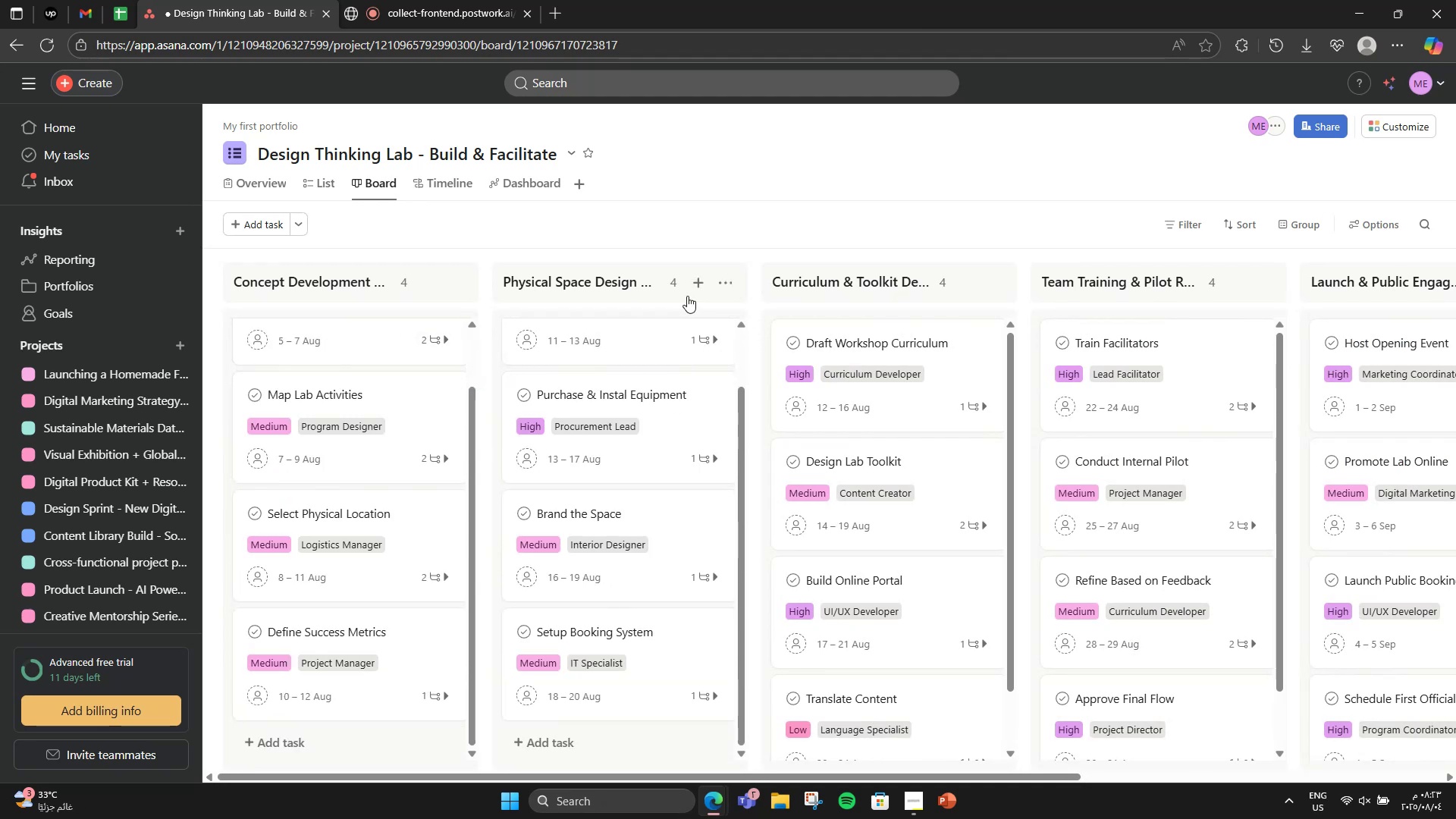 
mouse_move([692, 289])
 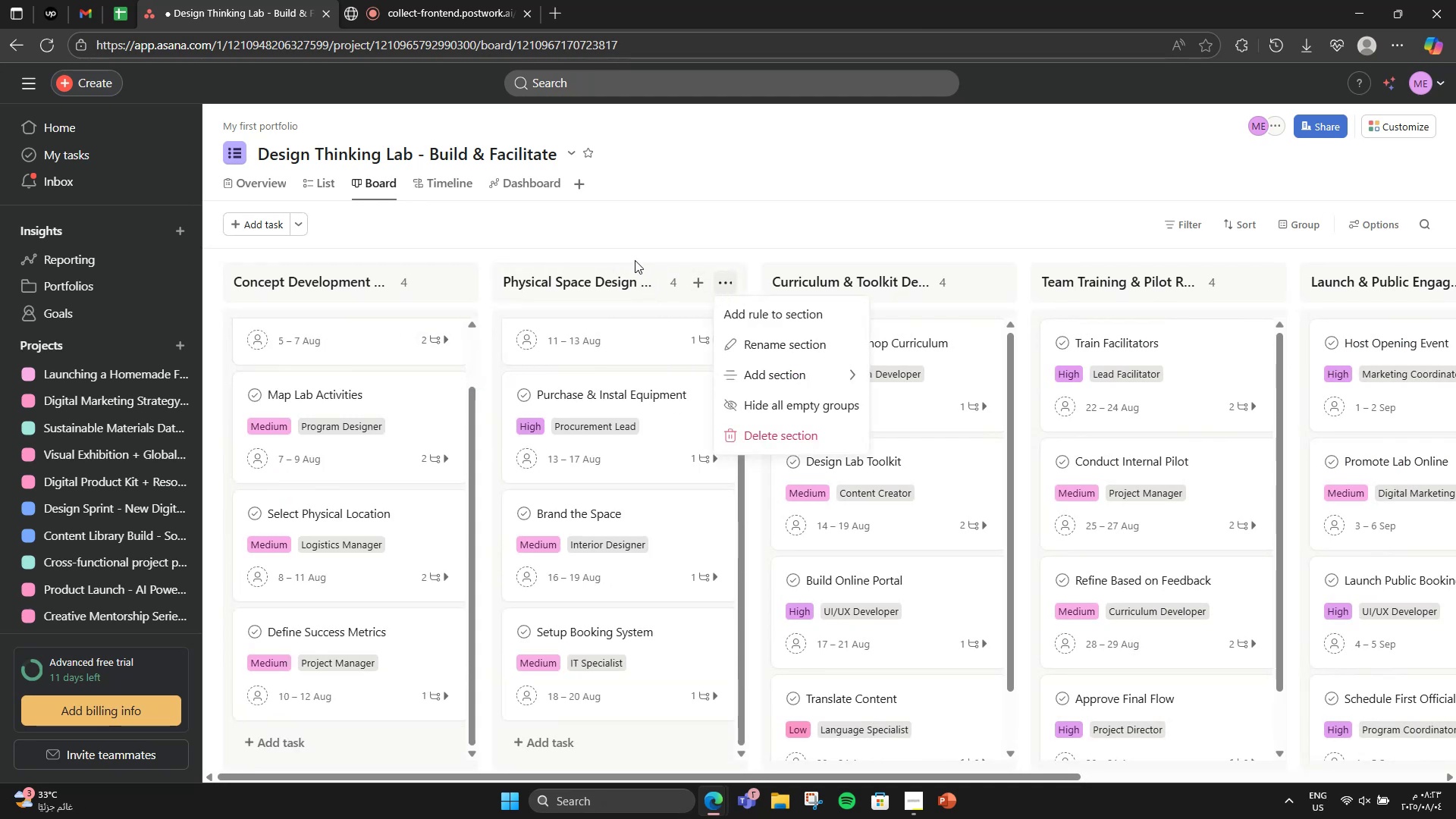 
left_click([632, 256])
 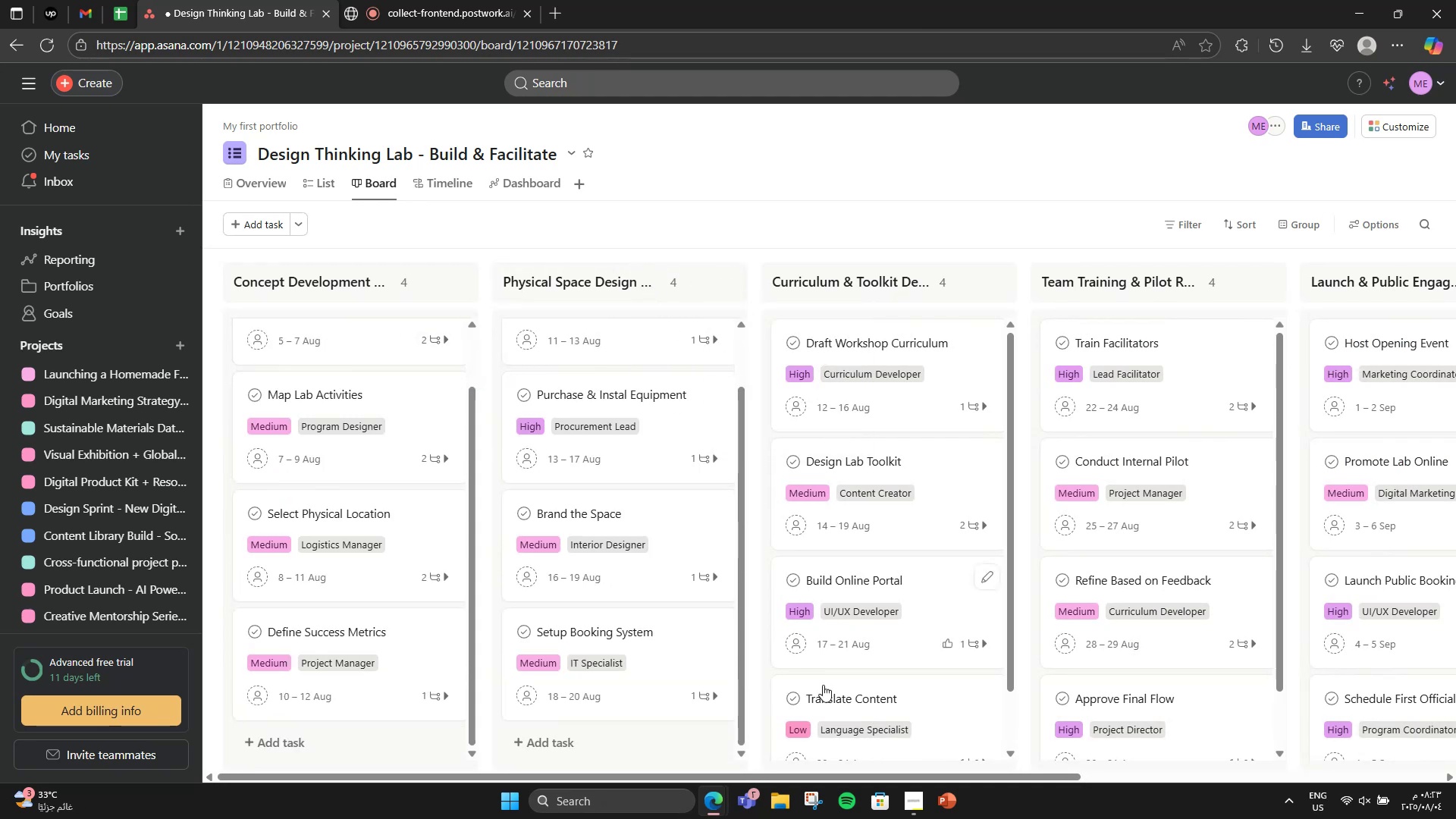 
scroll: coordinate [831, 703], scroll_direction: down, amount: 3.0
 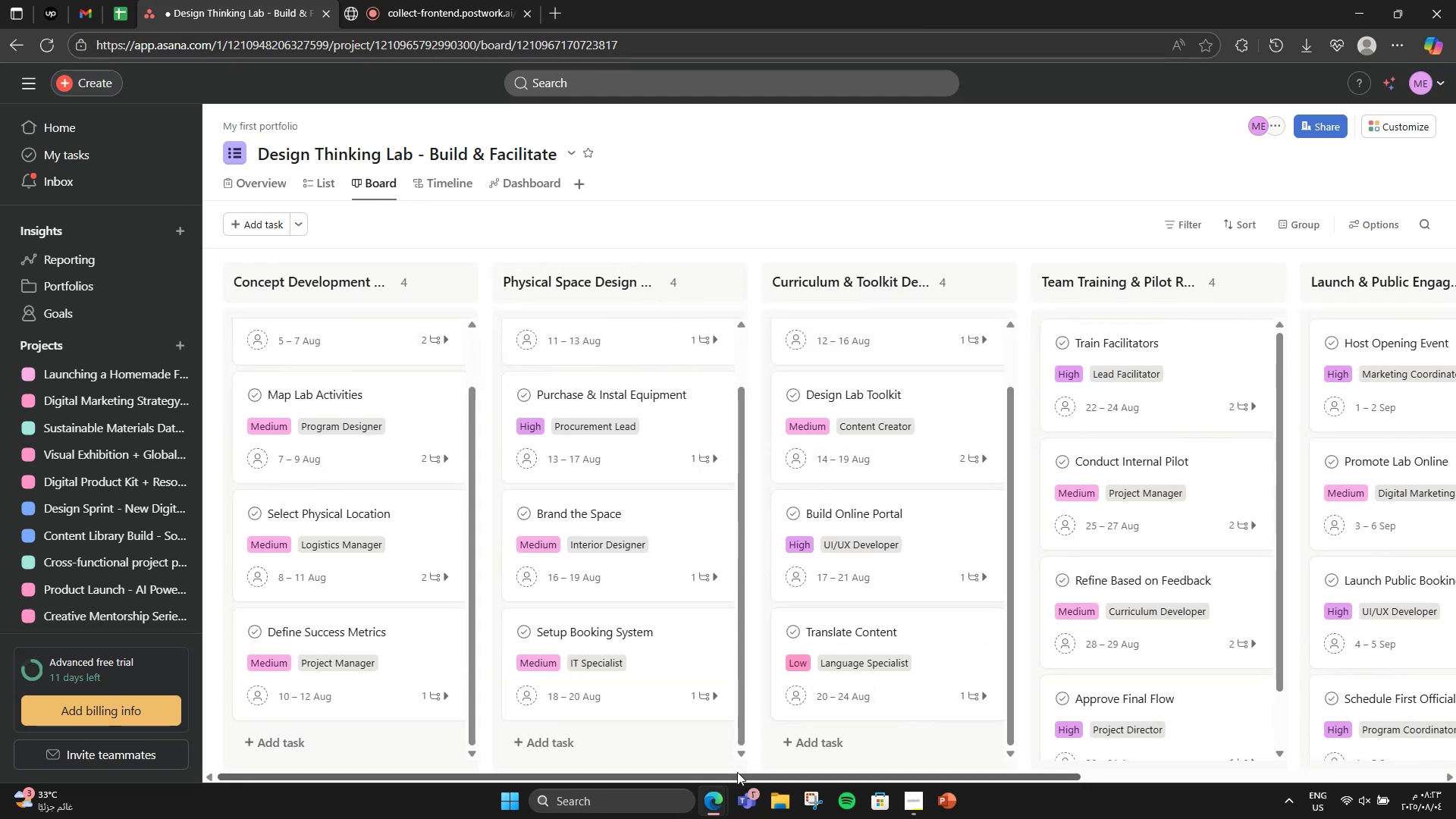 
left_click_drag(start_coordinate=[737, 773], to_coordinate=[1103, 733])
 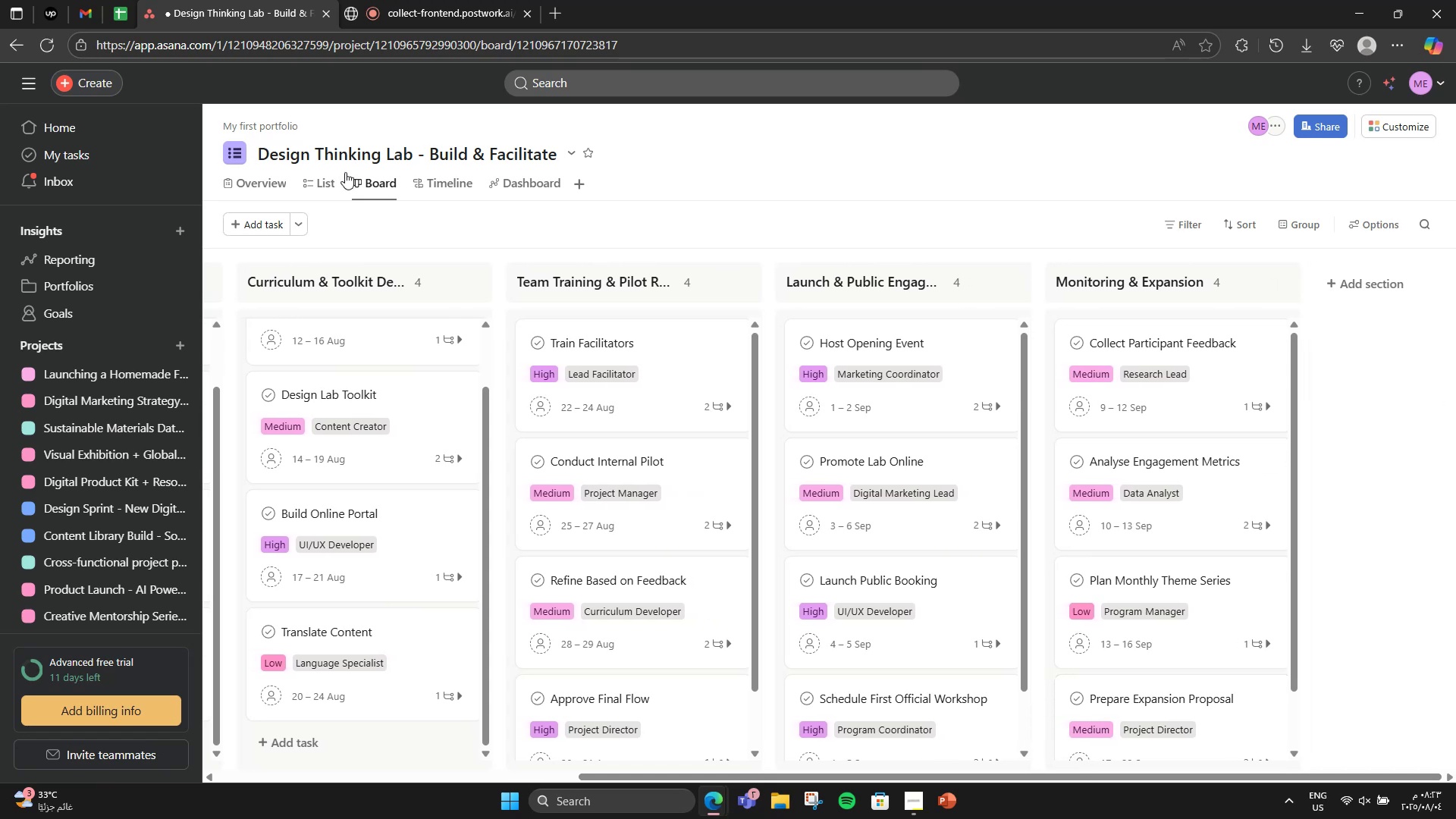 
left_click([421, 186])
 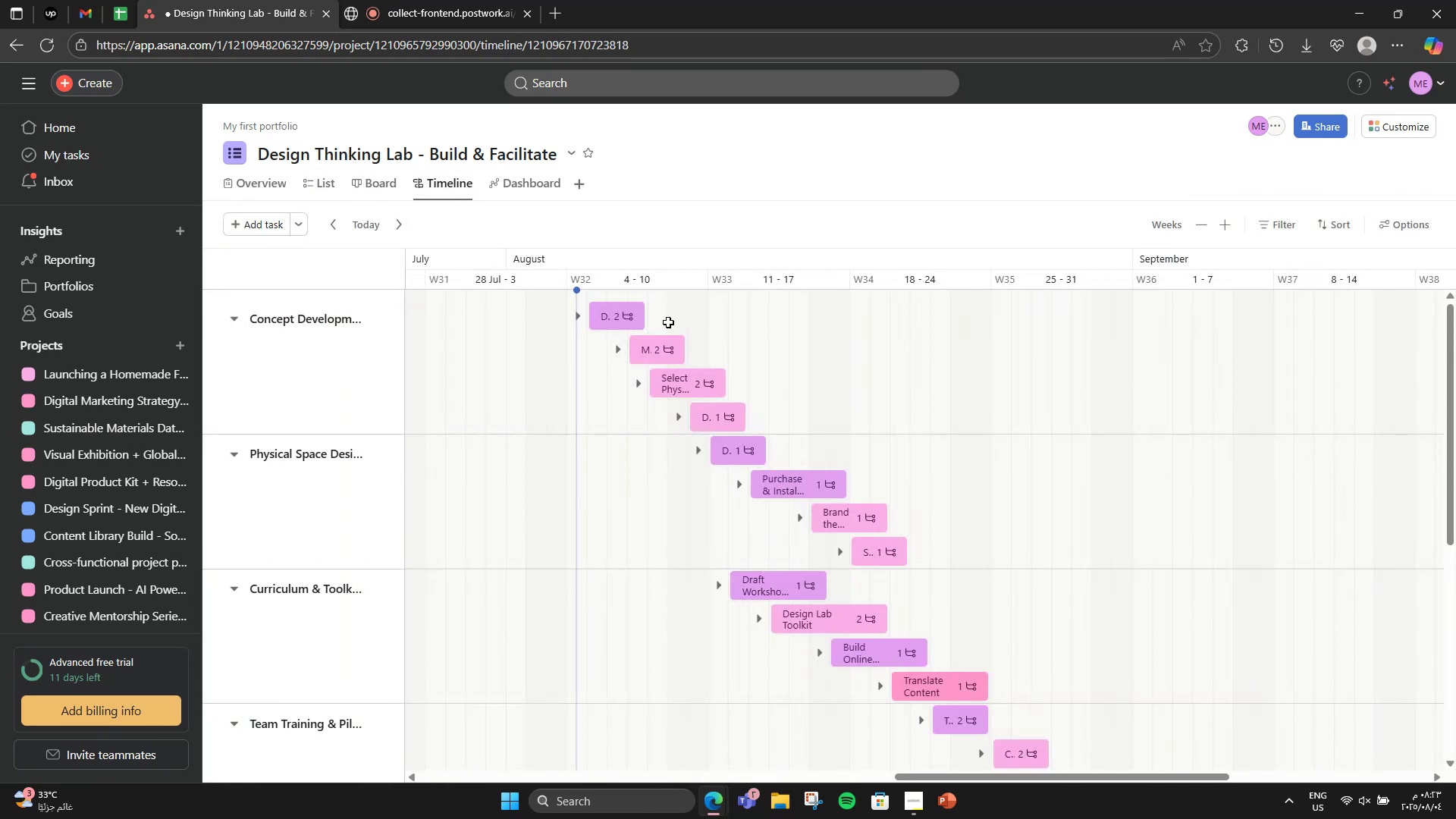 
mouse_move([641, 328])
 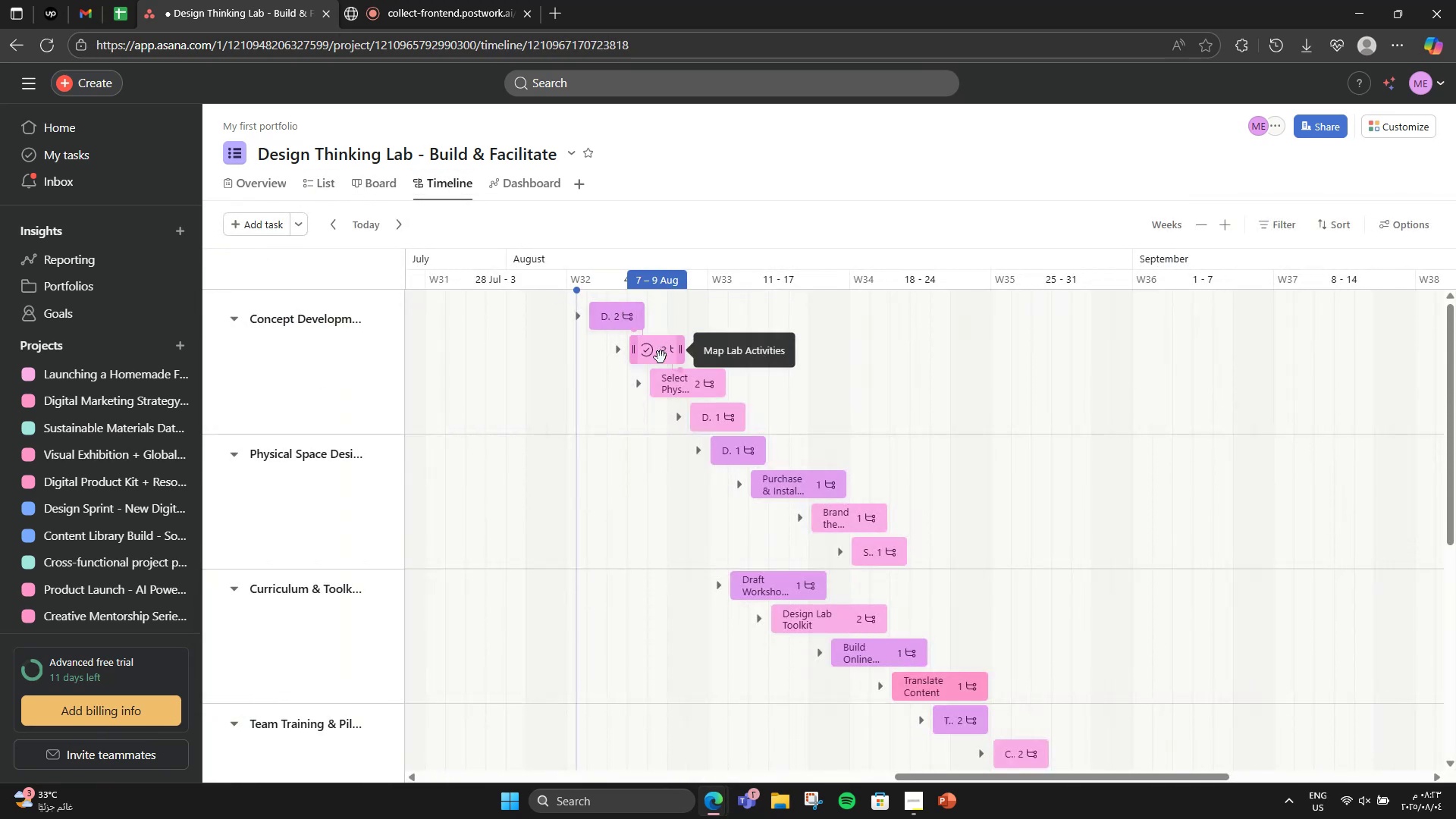 
scroll: coordinate [661, 357], scroll_direction: down, amount: 3.0
 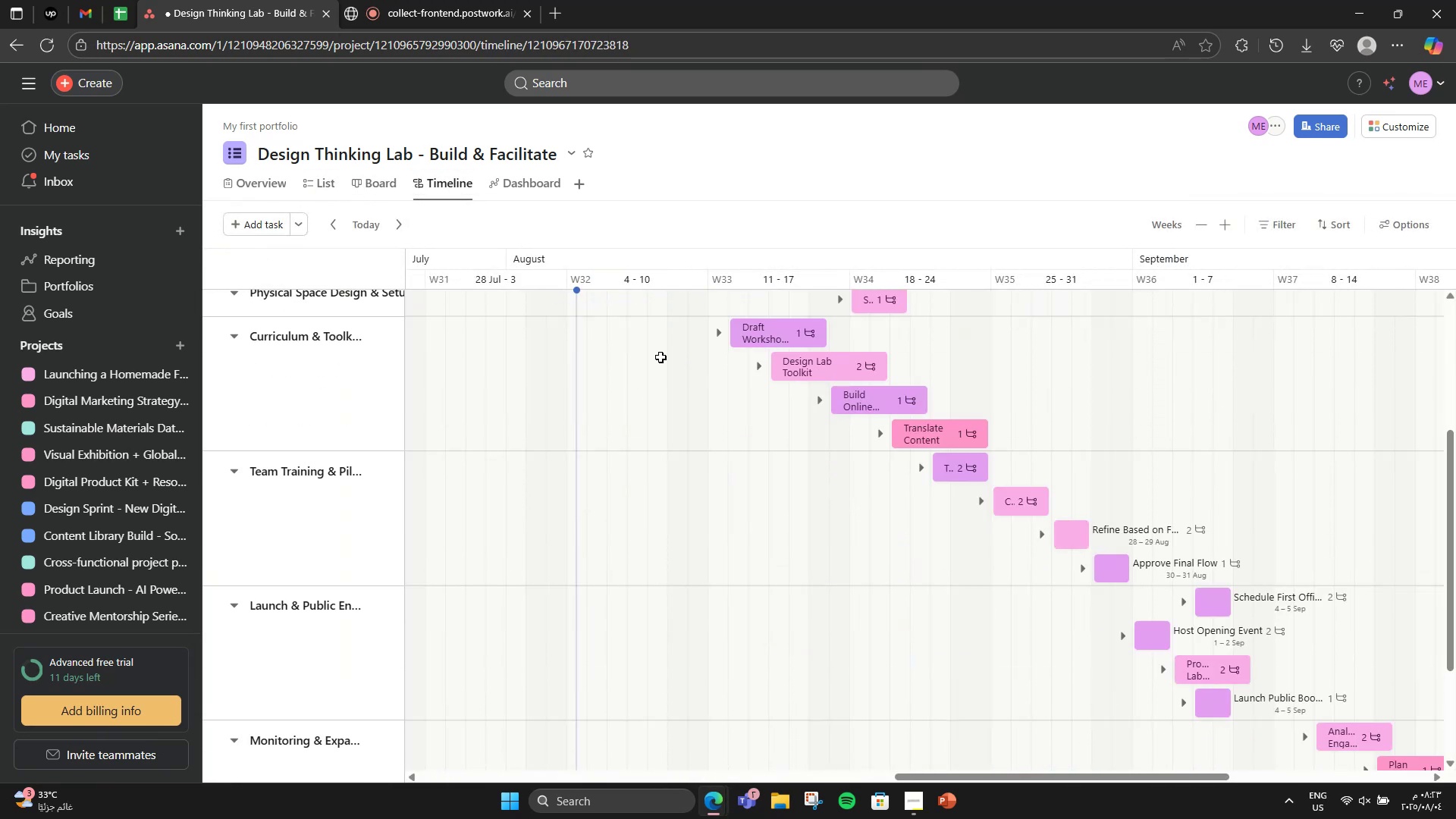 
scroll: coordinate [661, 357], scroll_direction: up, amount: 2.0
 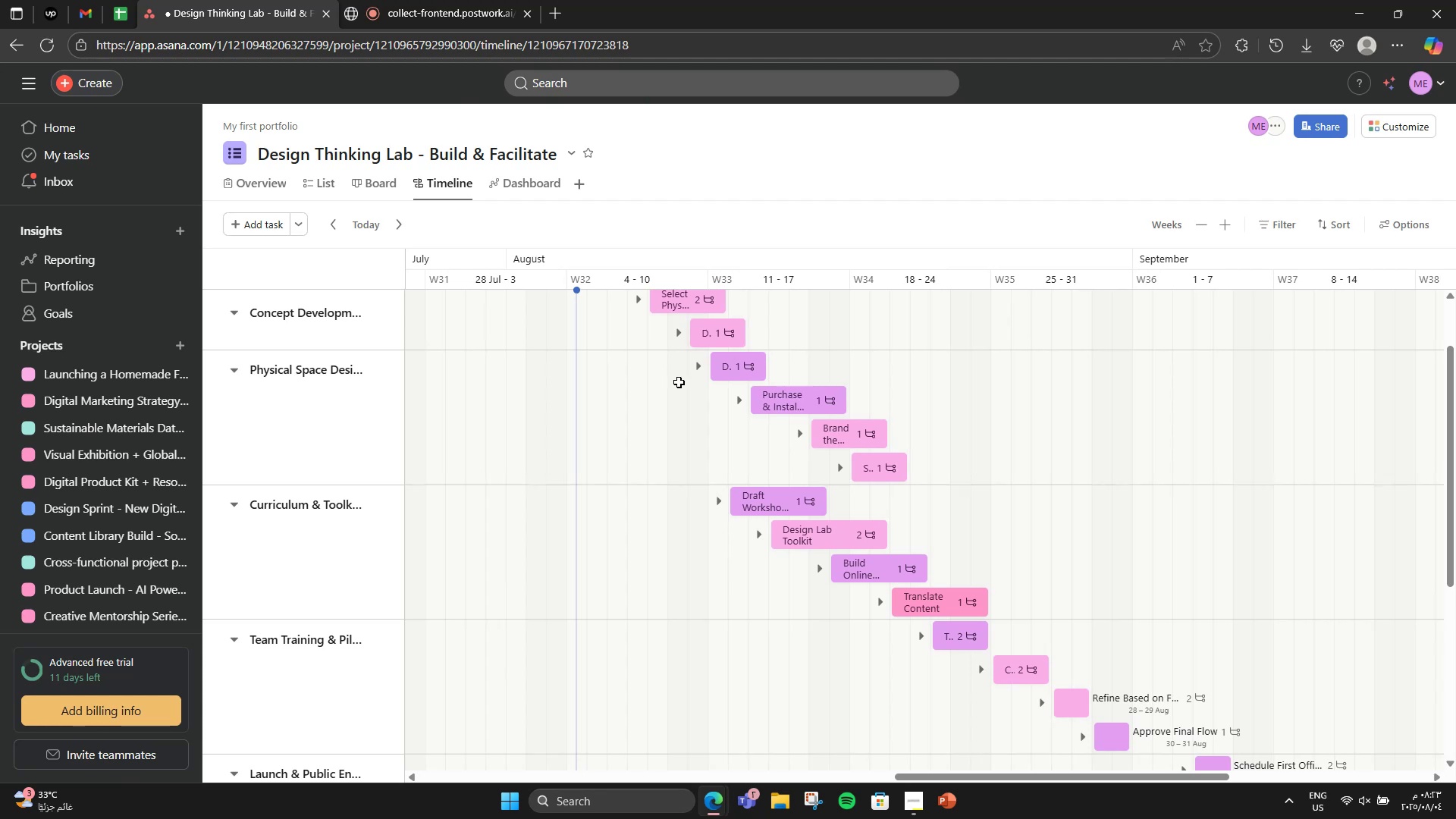 
mouse_move([787, 505])
 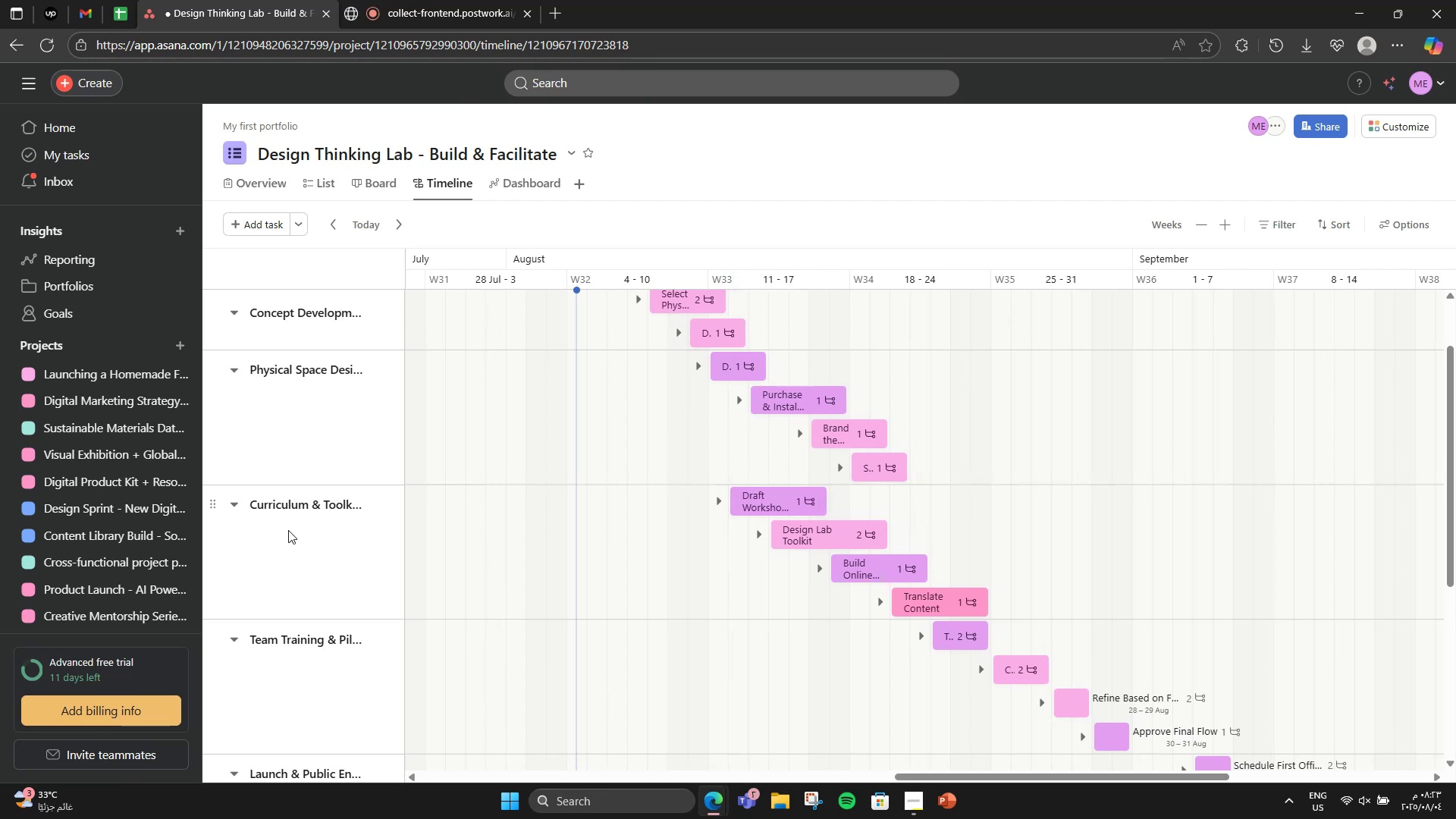 
left_click([300, 511])
 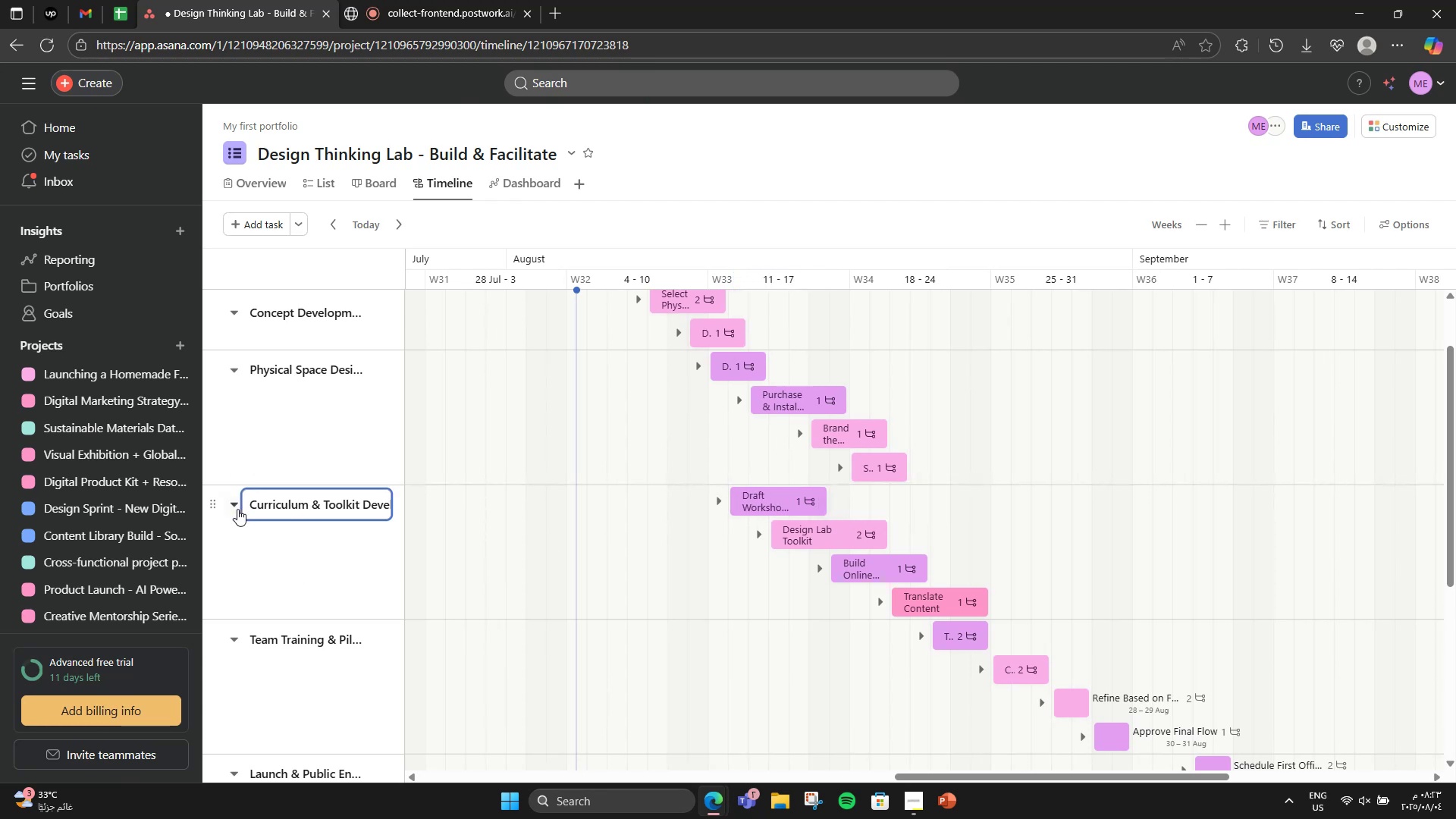 
left_click([237, 509])
 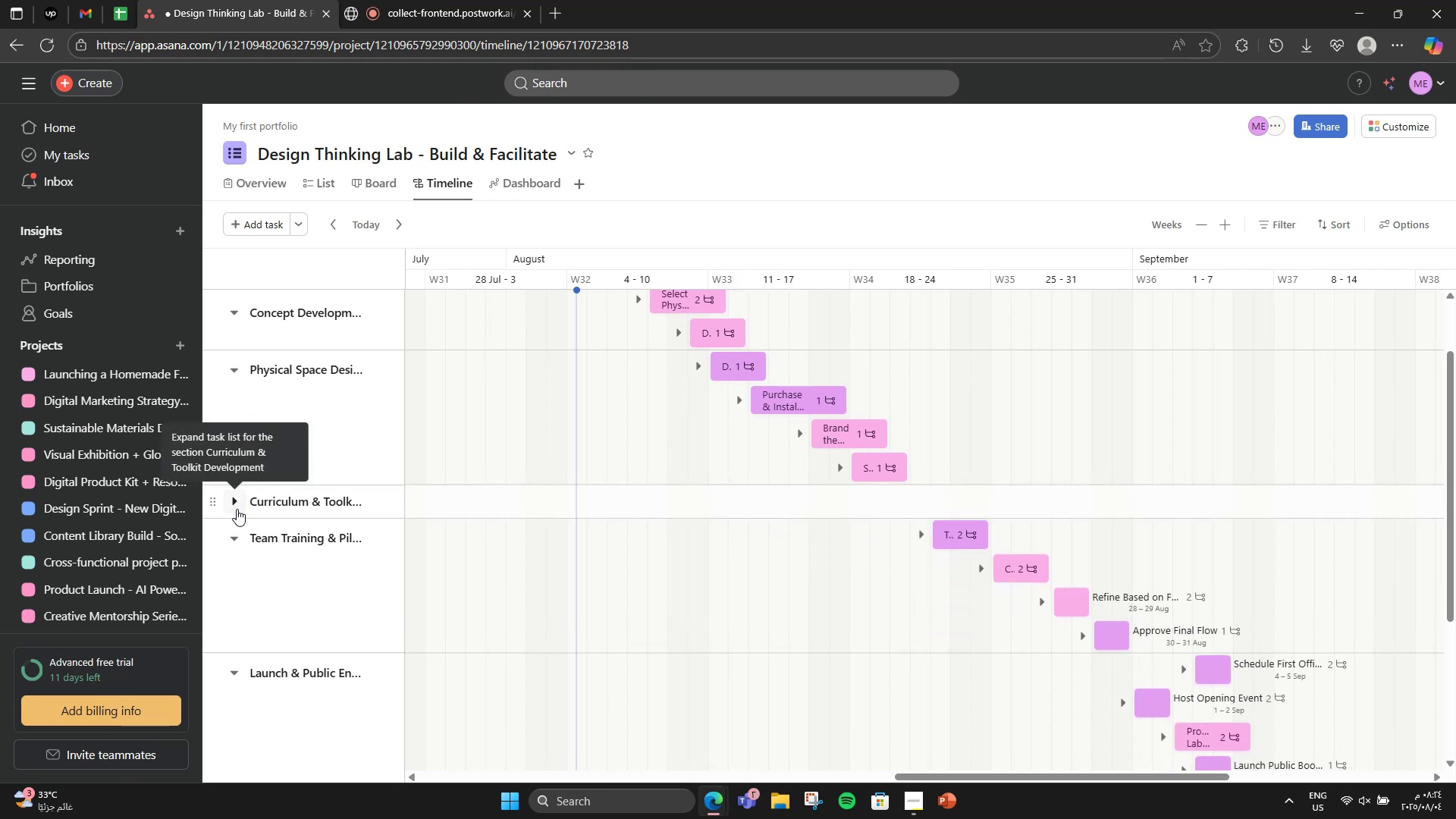 
left_click([237, 509])
 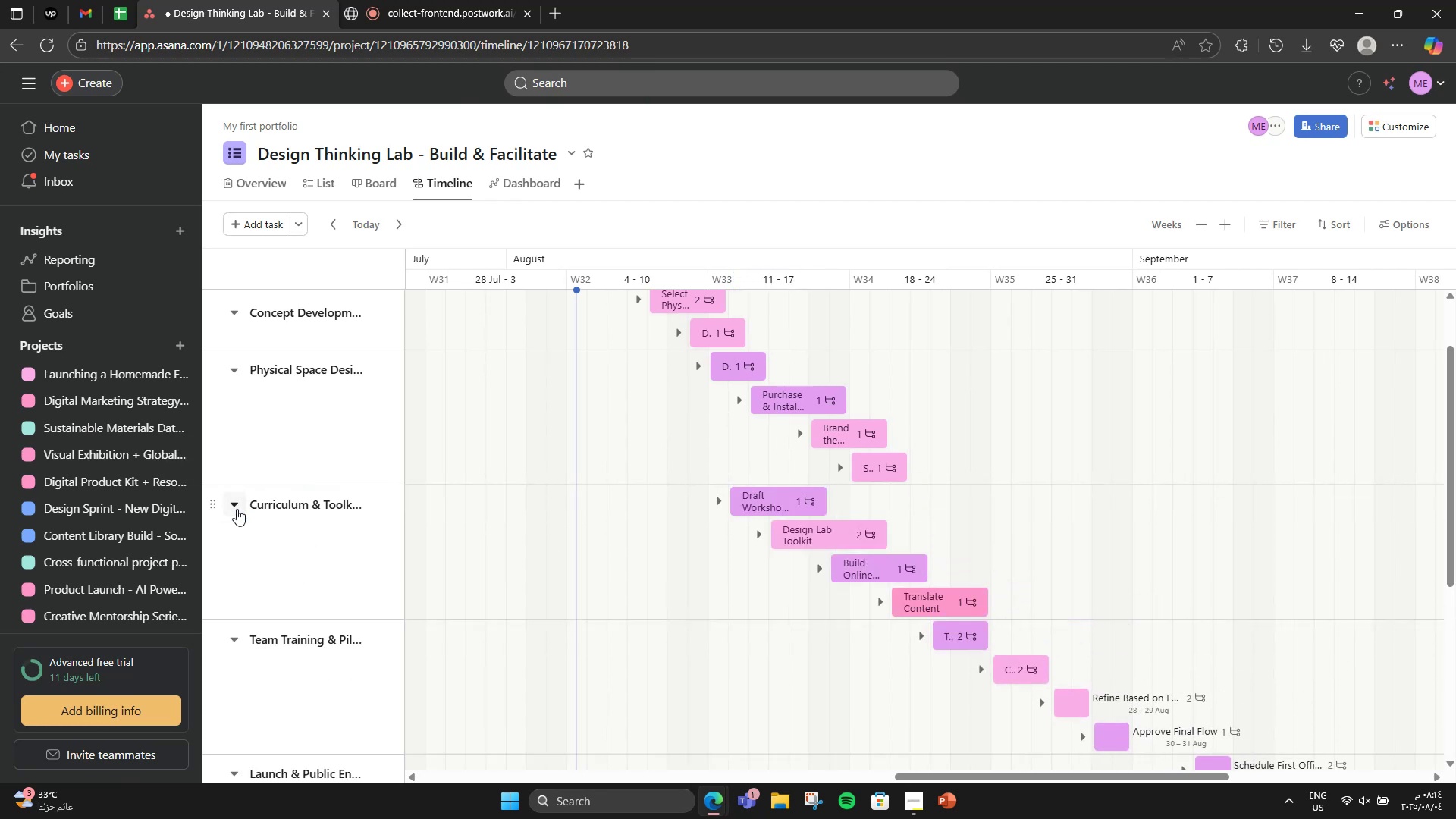 
scroll: coordinate [291, 492], scroll_direction: down, amount: 4.0
 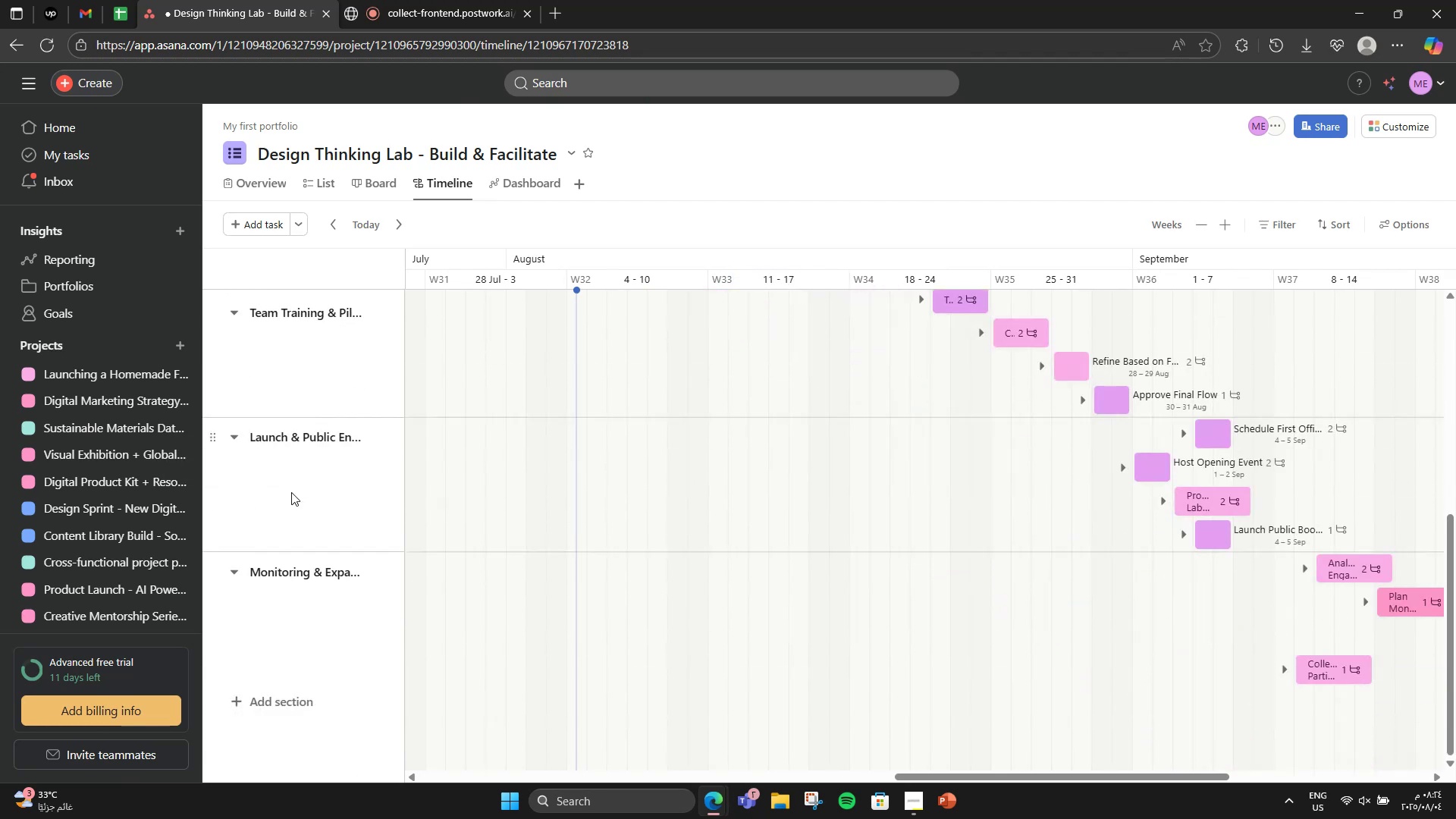 
scroll: coordinate [938, 582], scroll_direction: up, amount: 6.0
 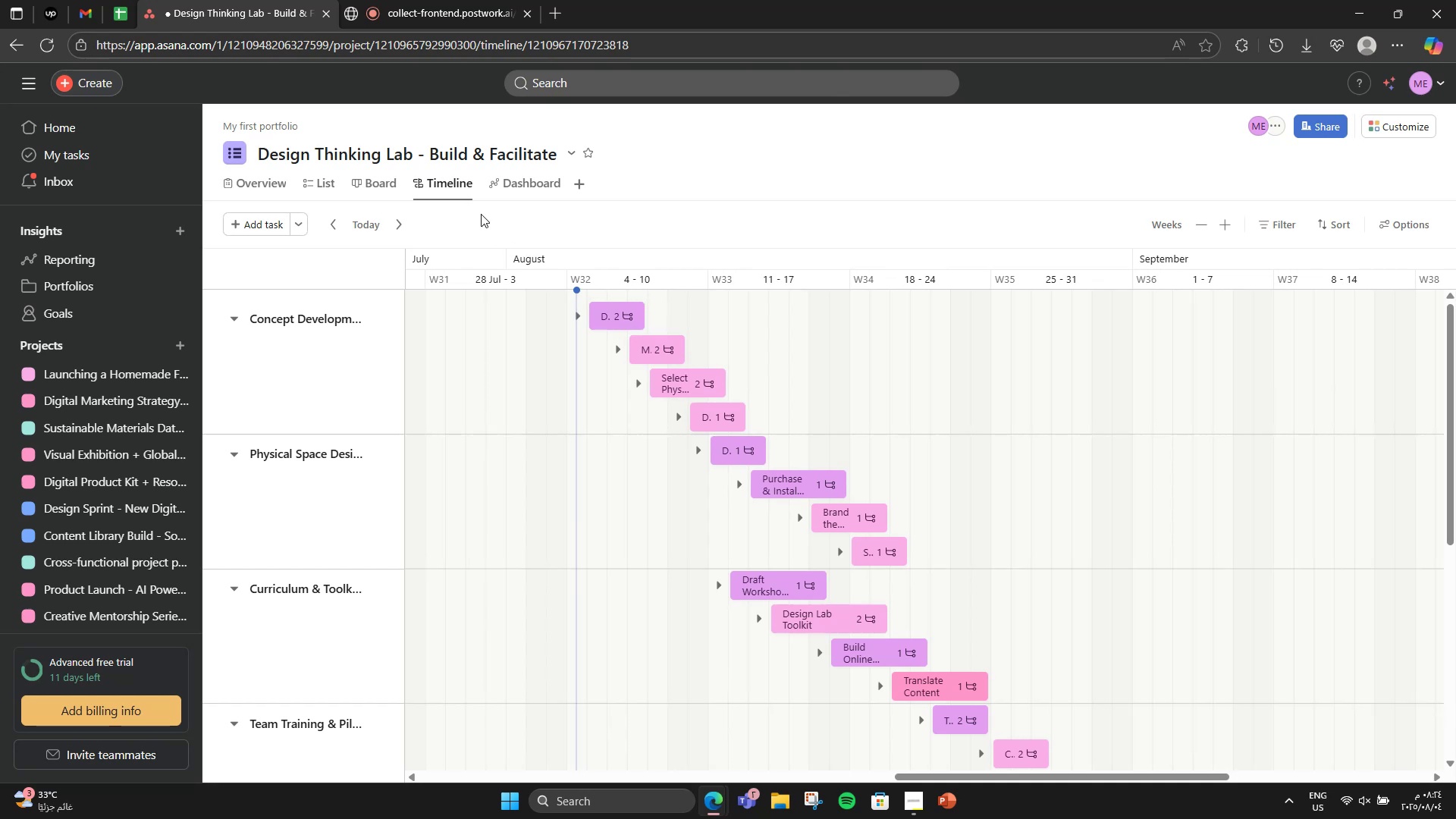 
left_click([516, 177])
 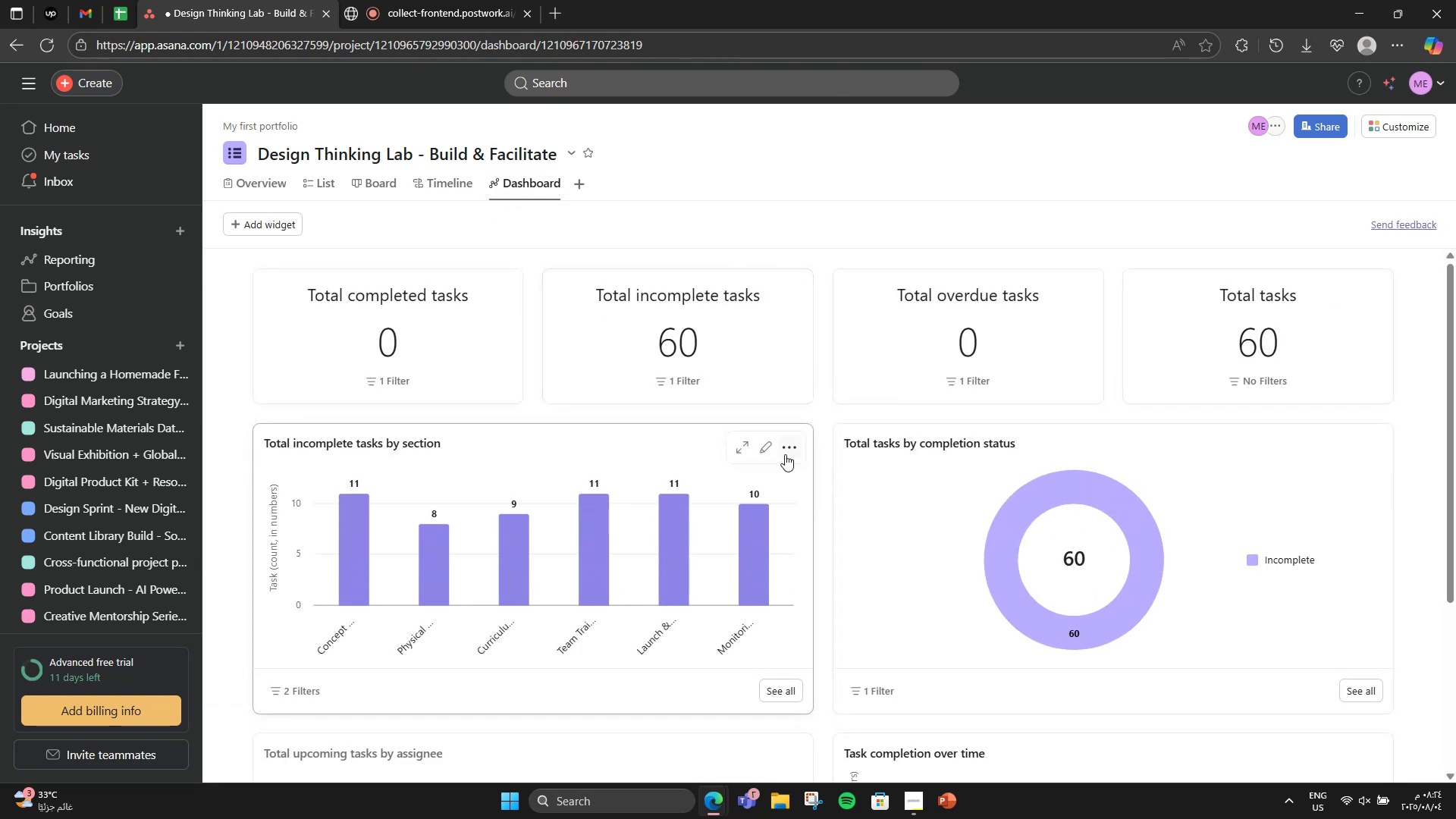 
left_click([768, 451])
 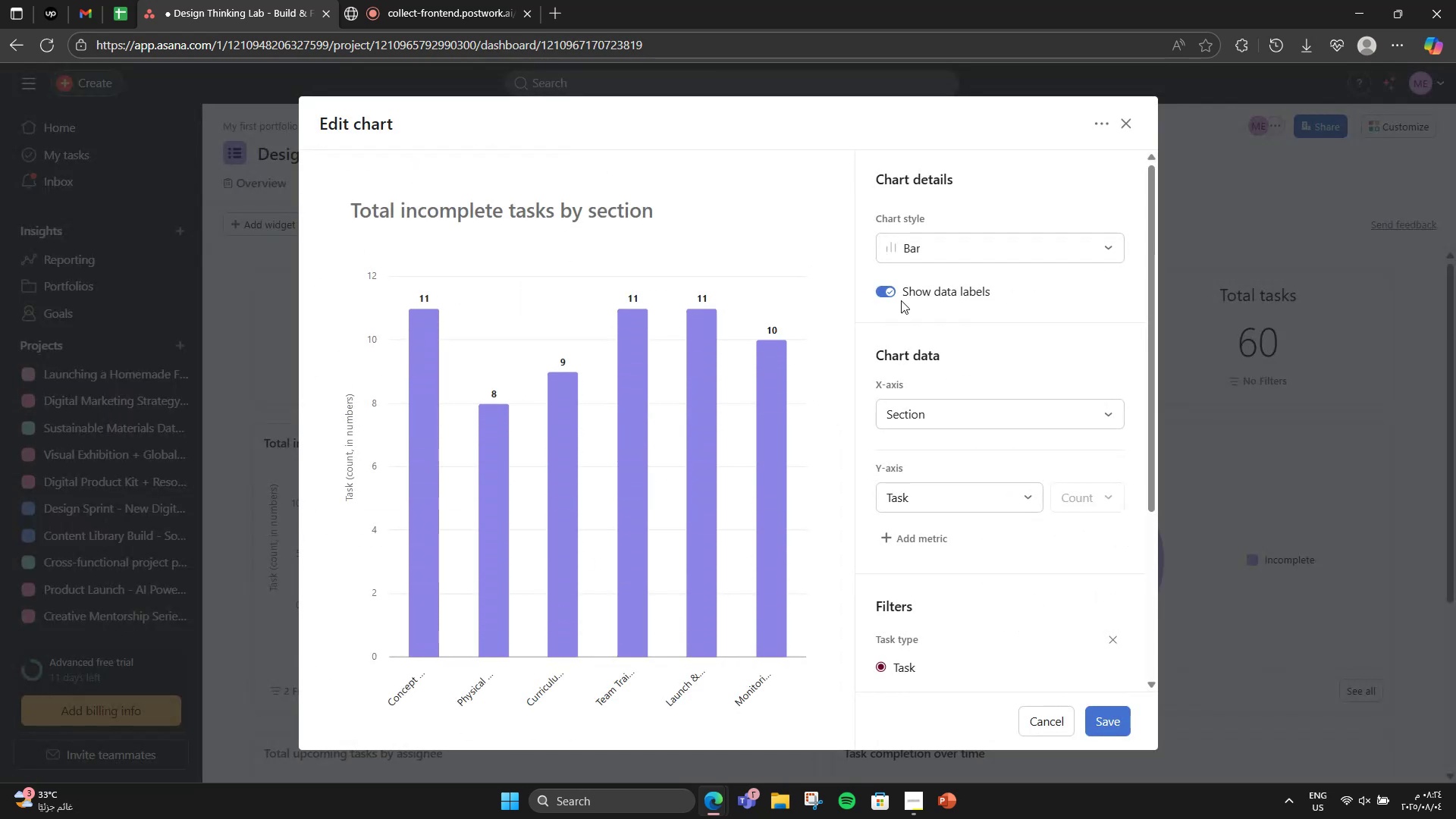 
left_click([971, 249])
 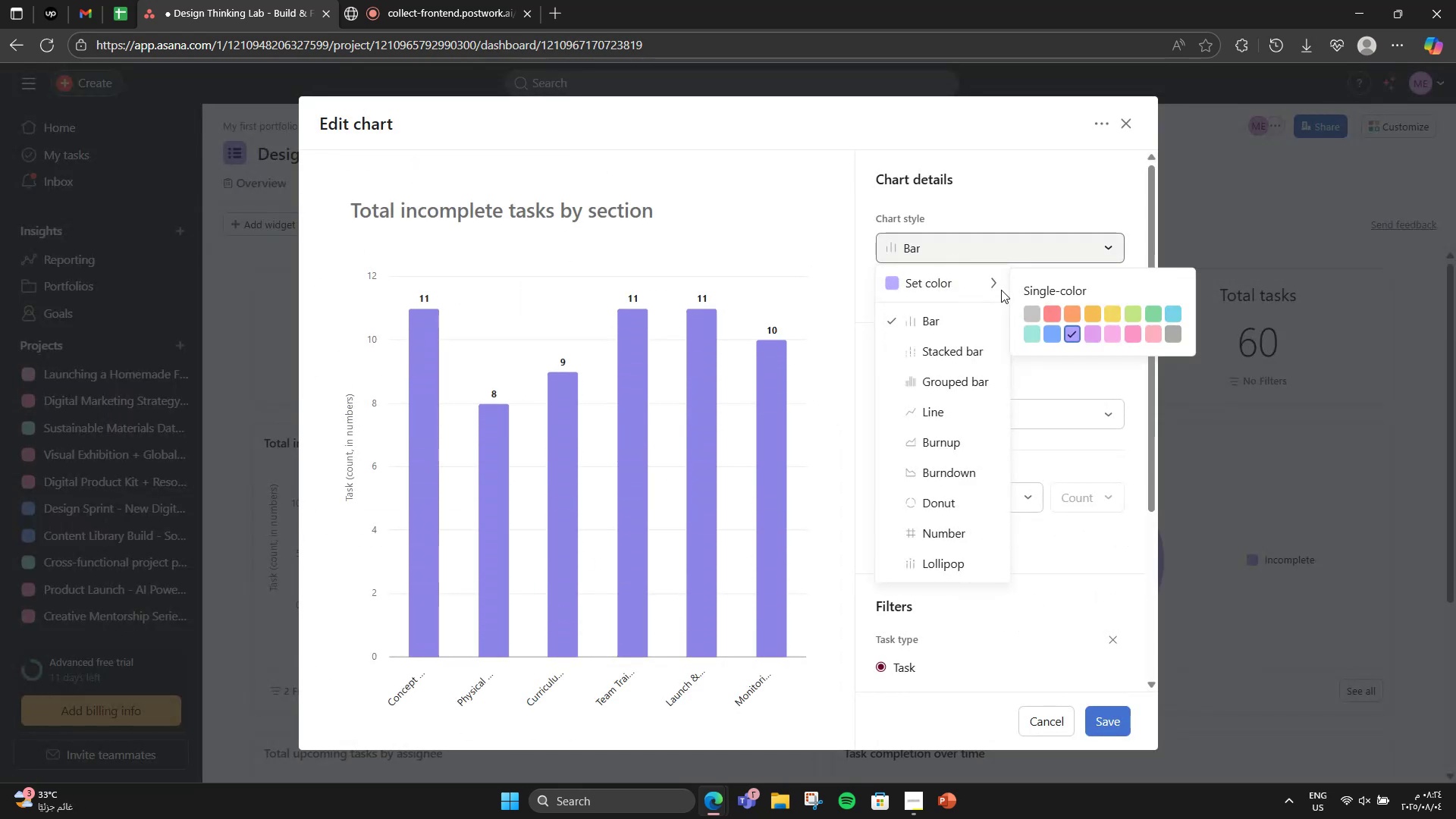 
left_click([1036, 308])
 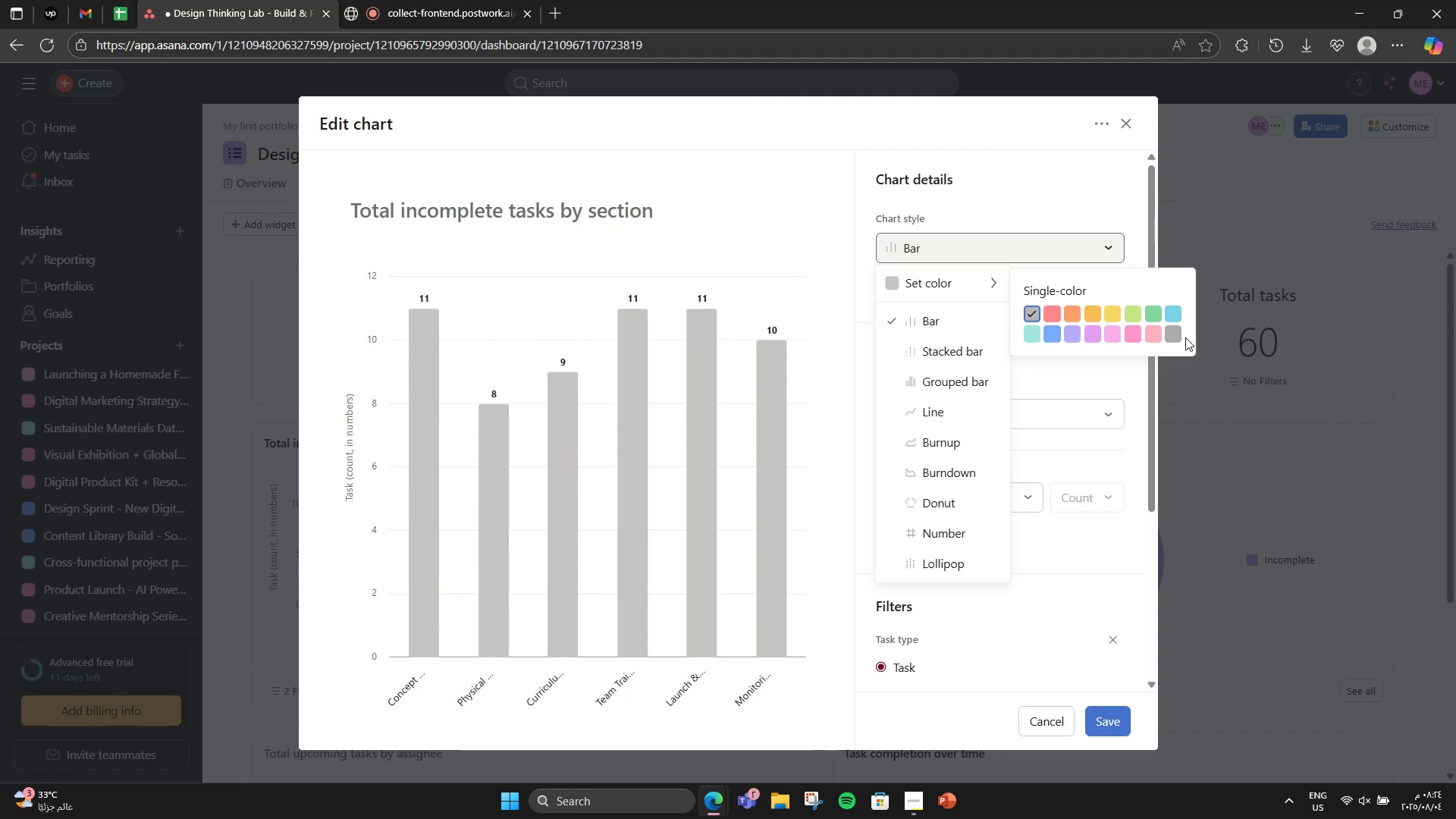 
left_click([1157, 342])
 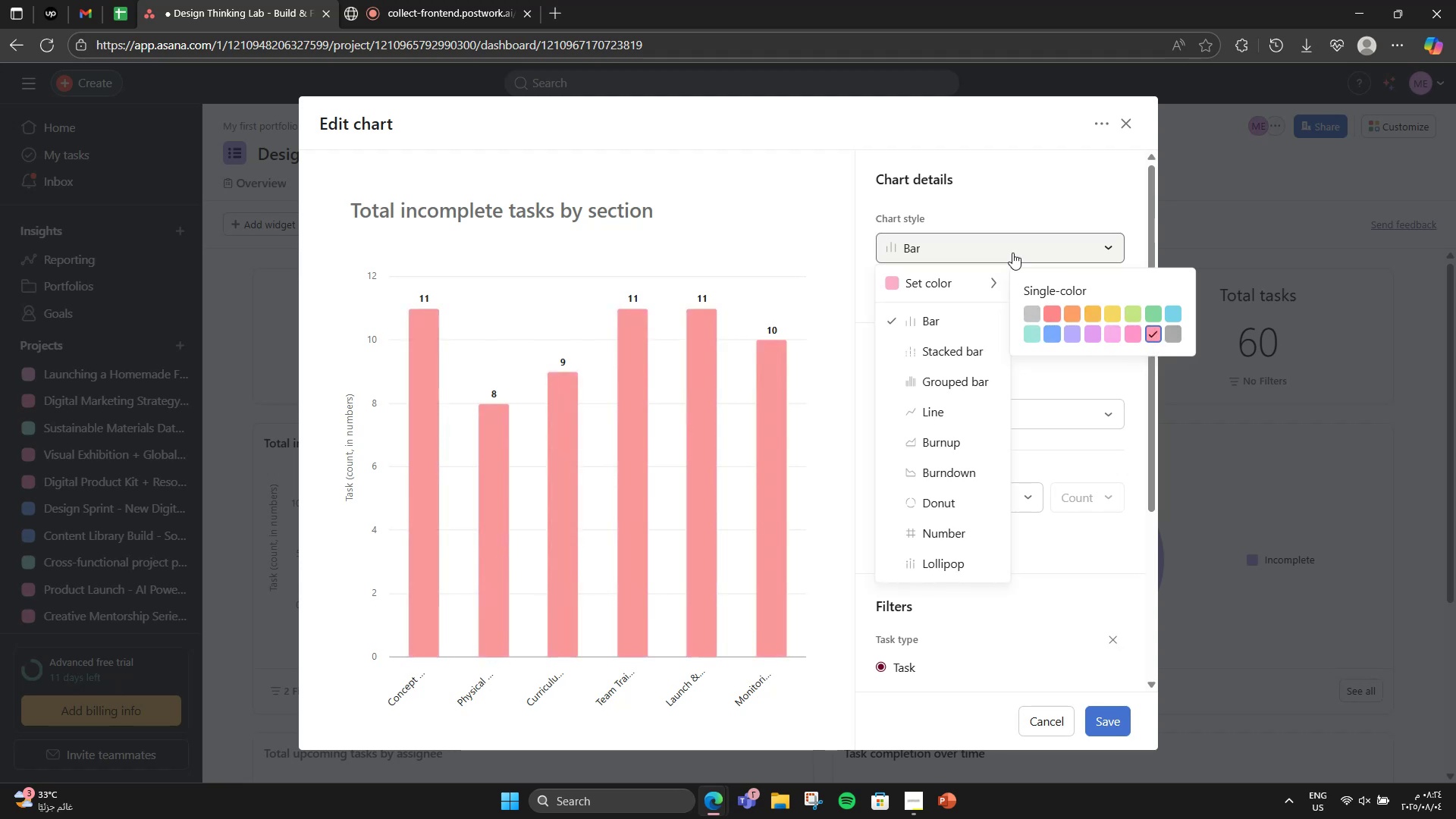 
left_click([991, 213])
 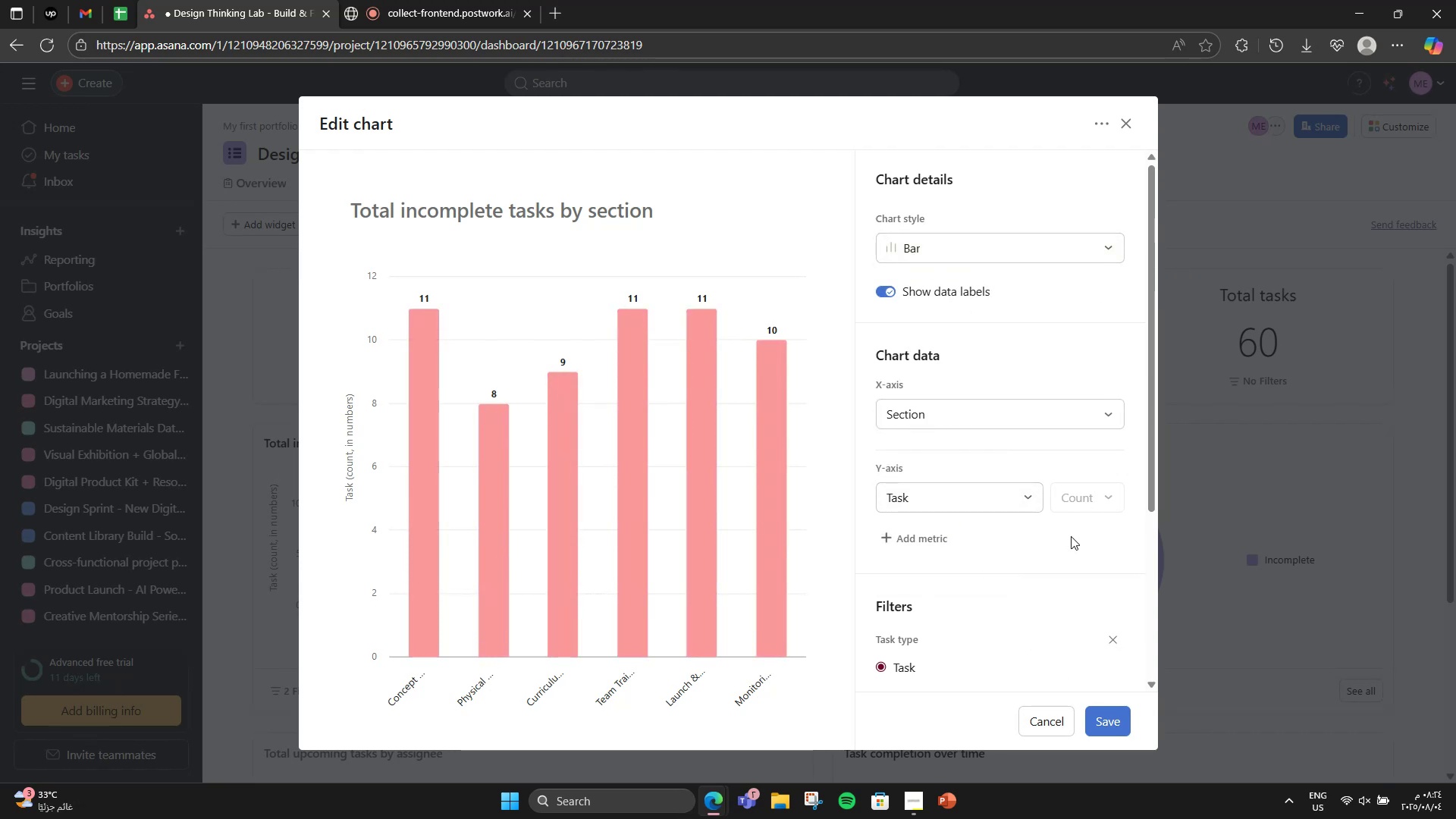 
left_click([951, 237])
 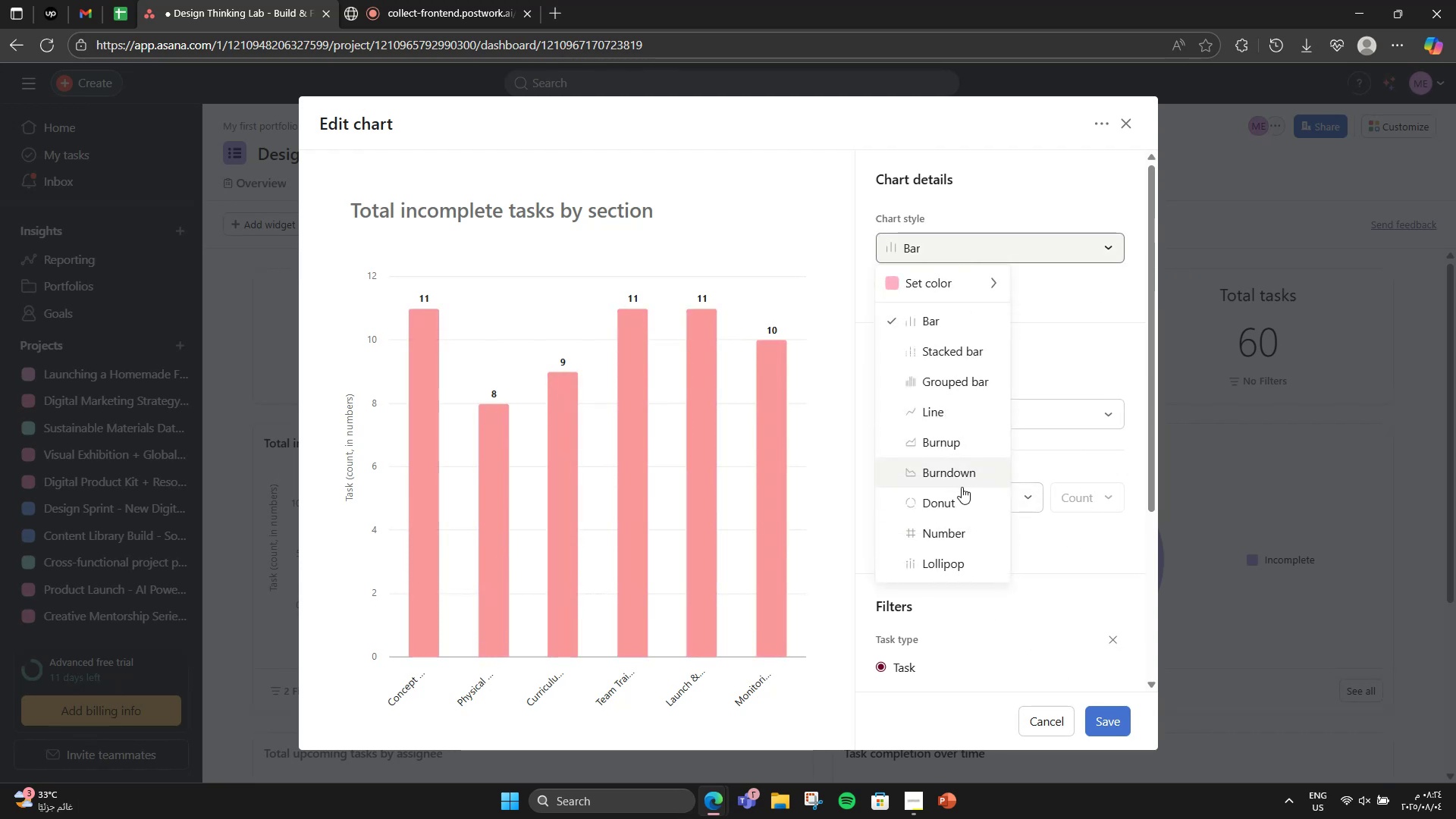 
left_click([938, 557])
 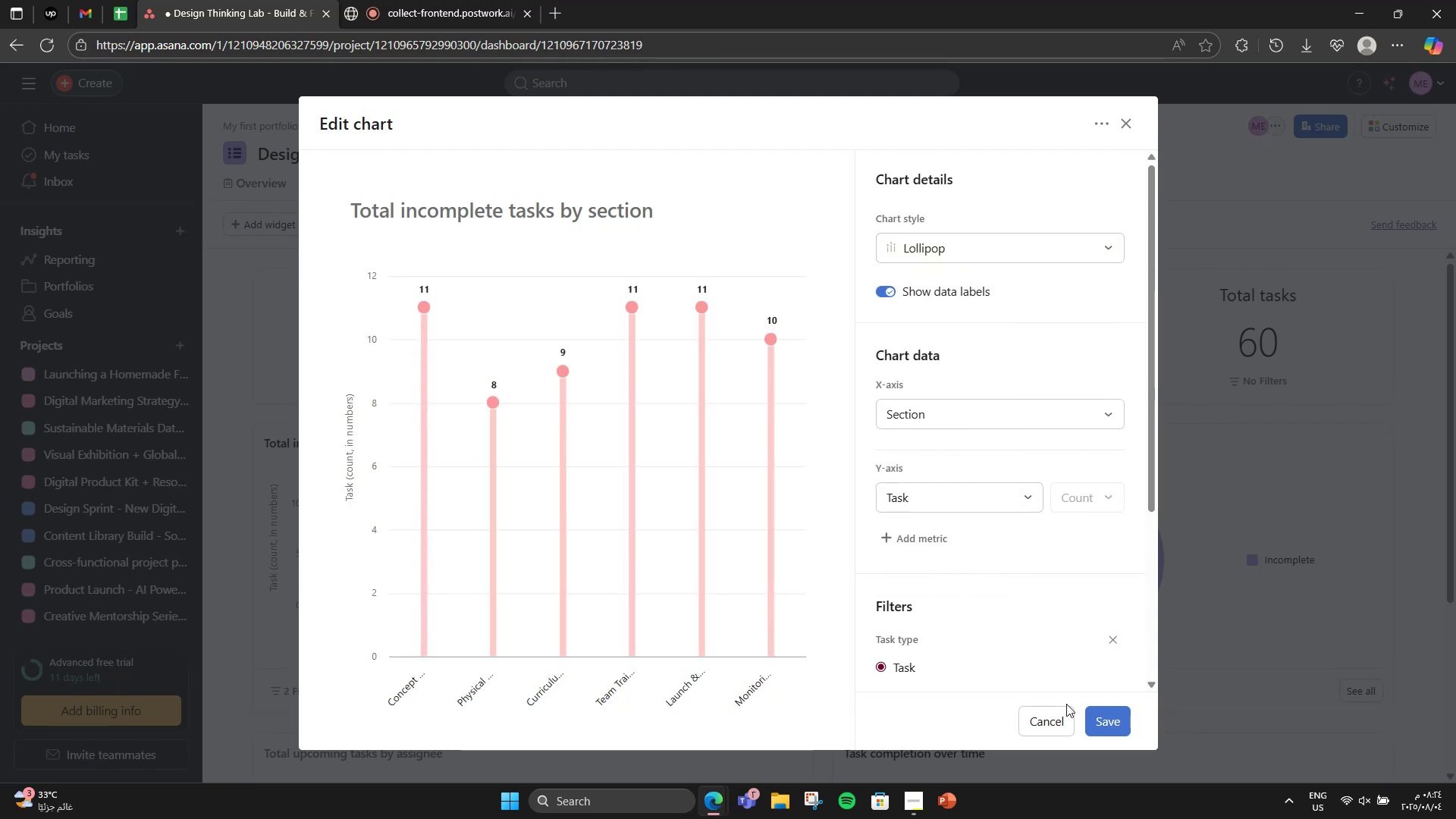 
left_click([1099, 719])
 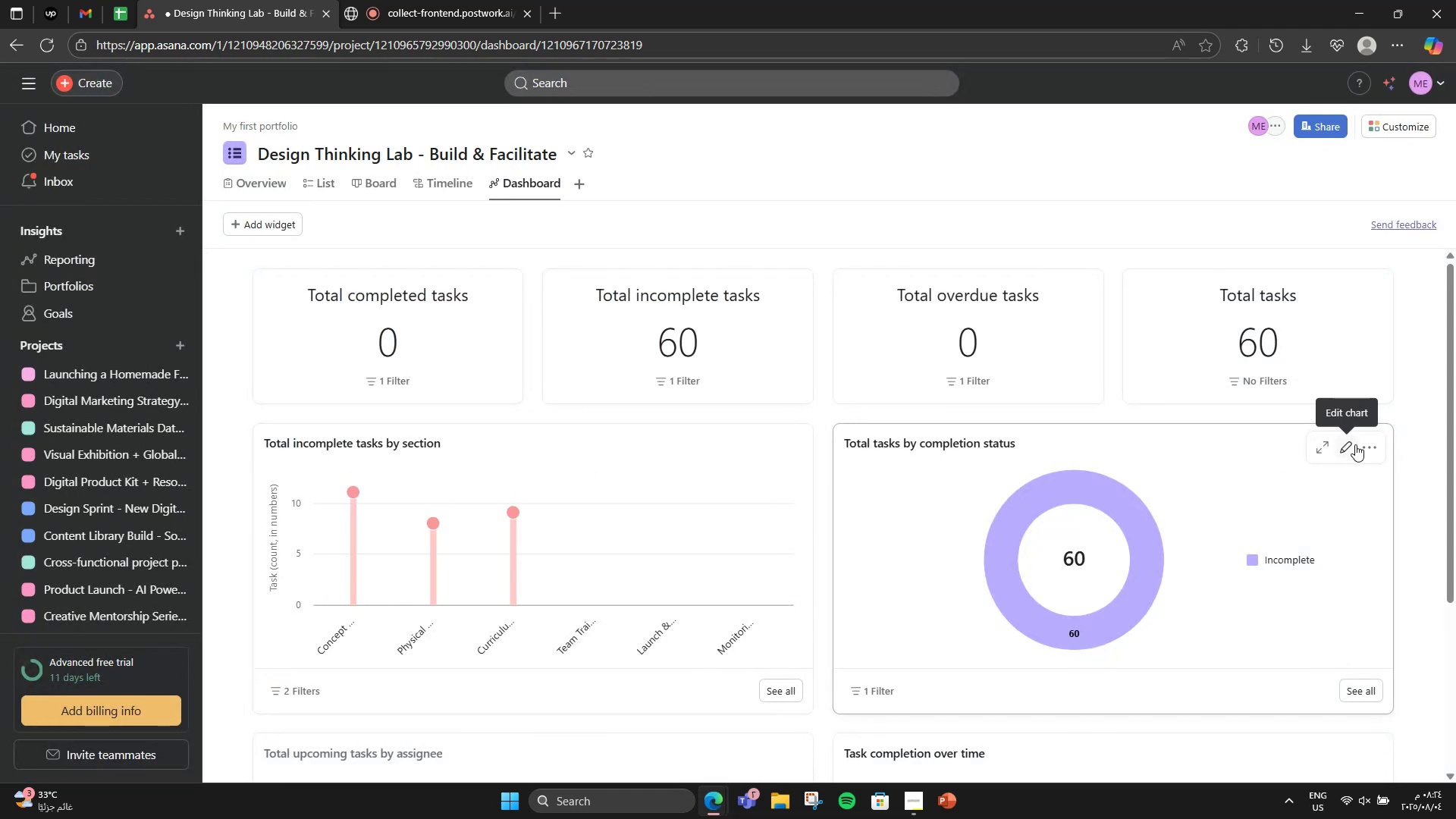 
left_click([1354, 444])
 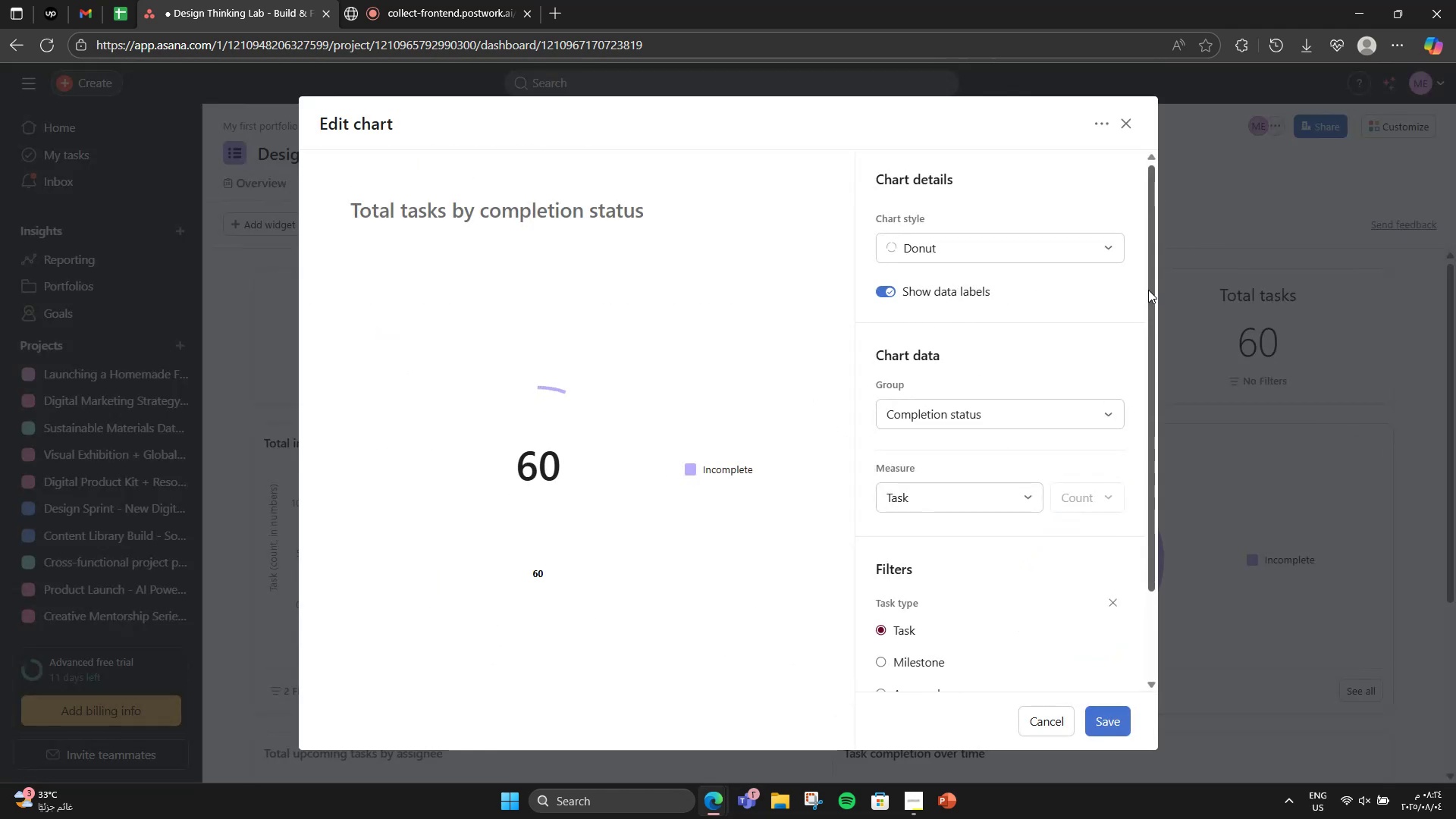 
left_click([1092, 256])
 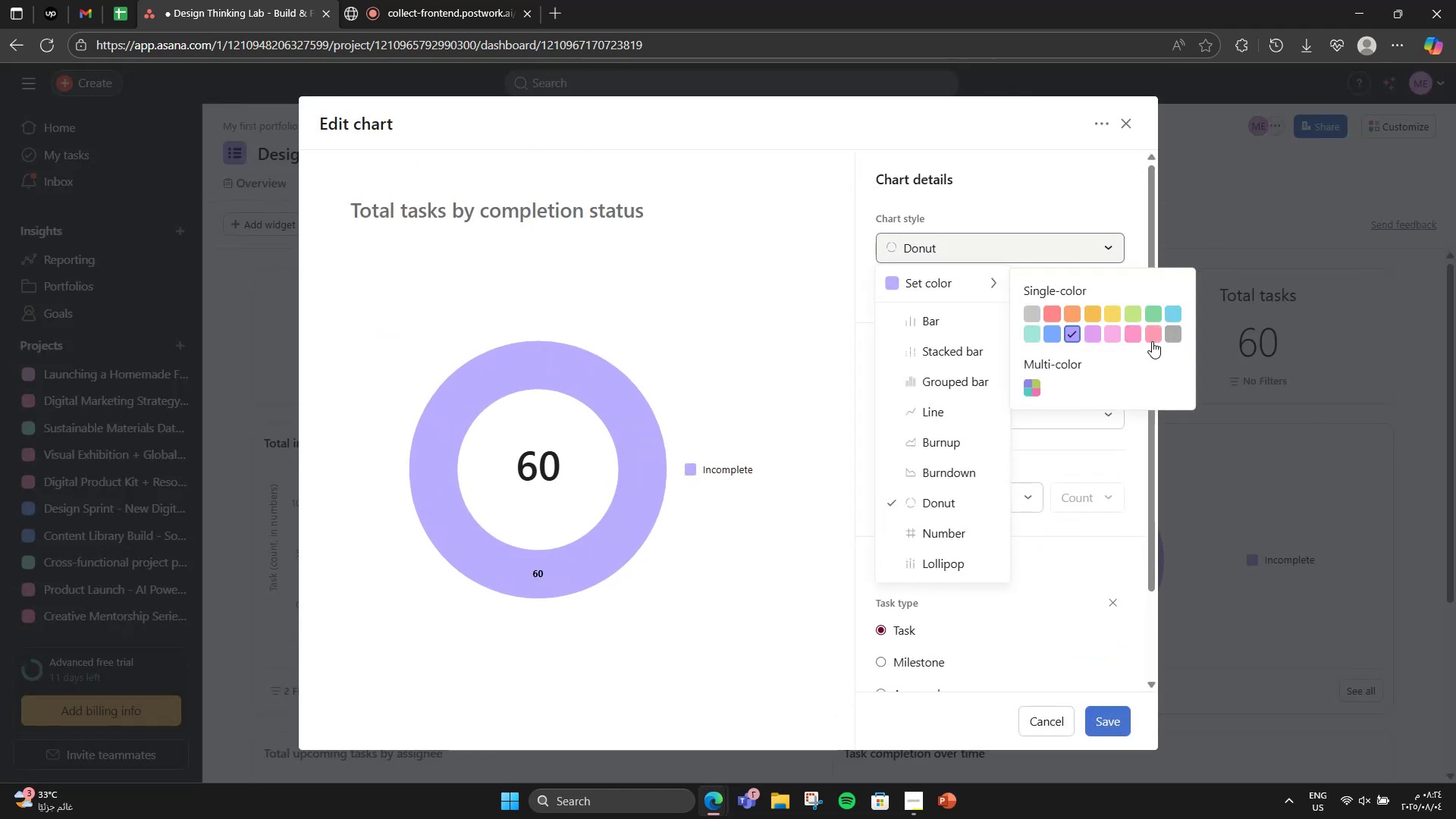 
left_click([1152, 341])
 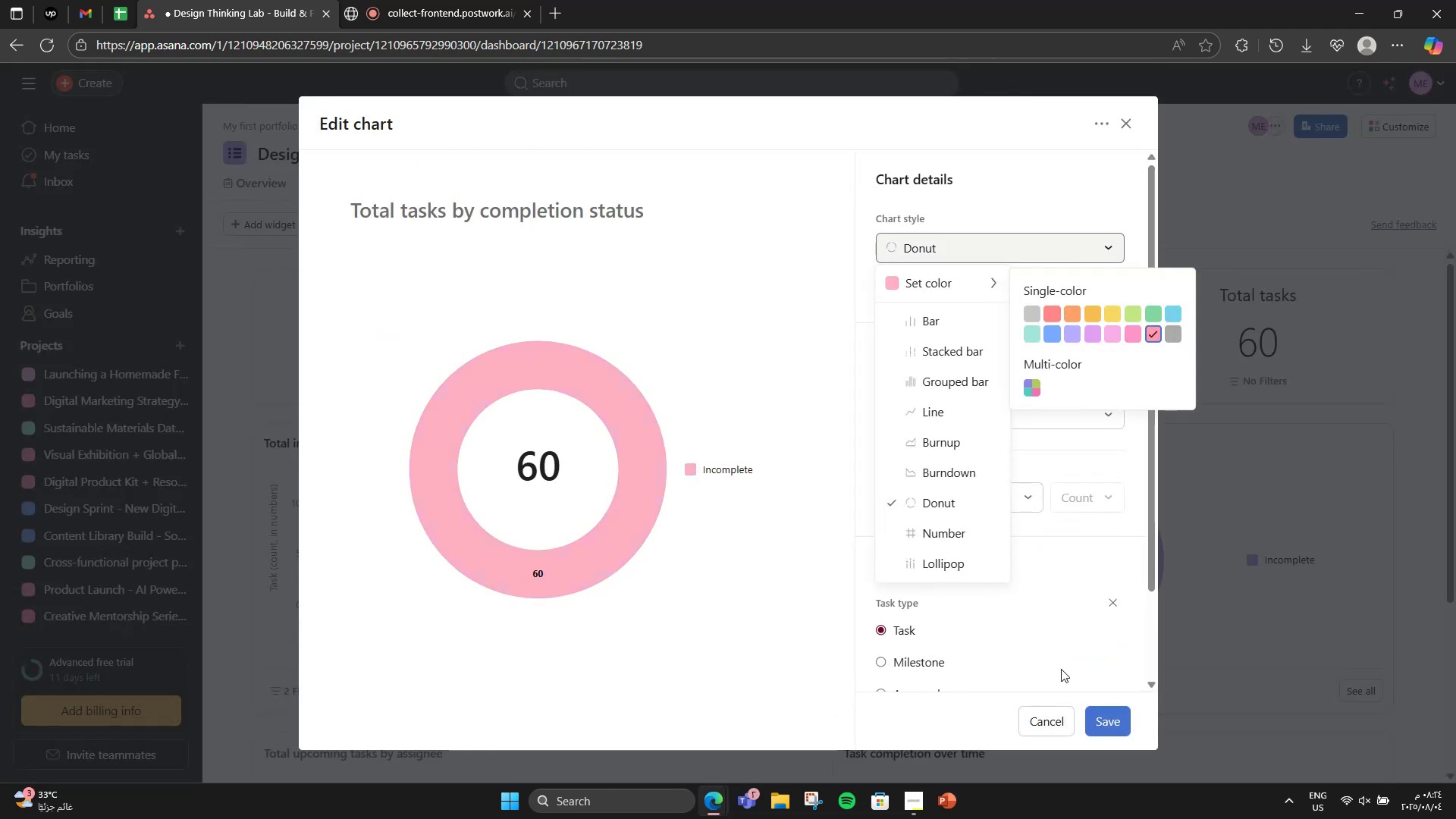 
left_click([1061, 669])
 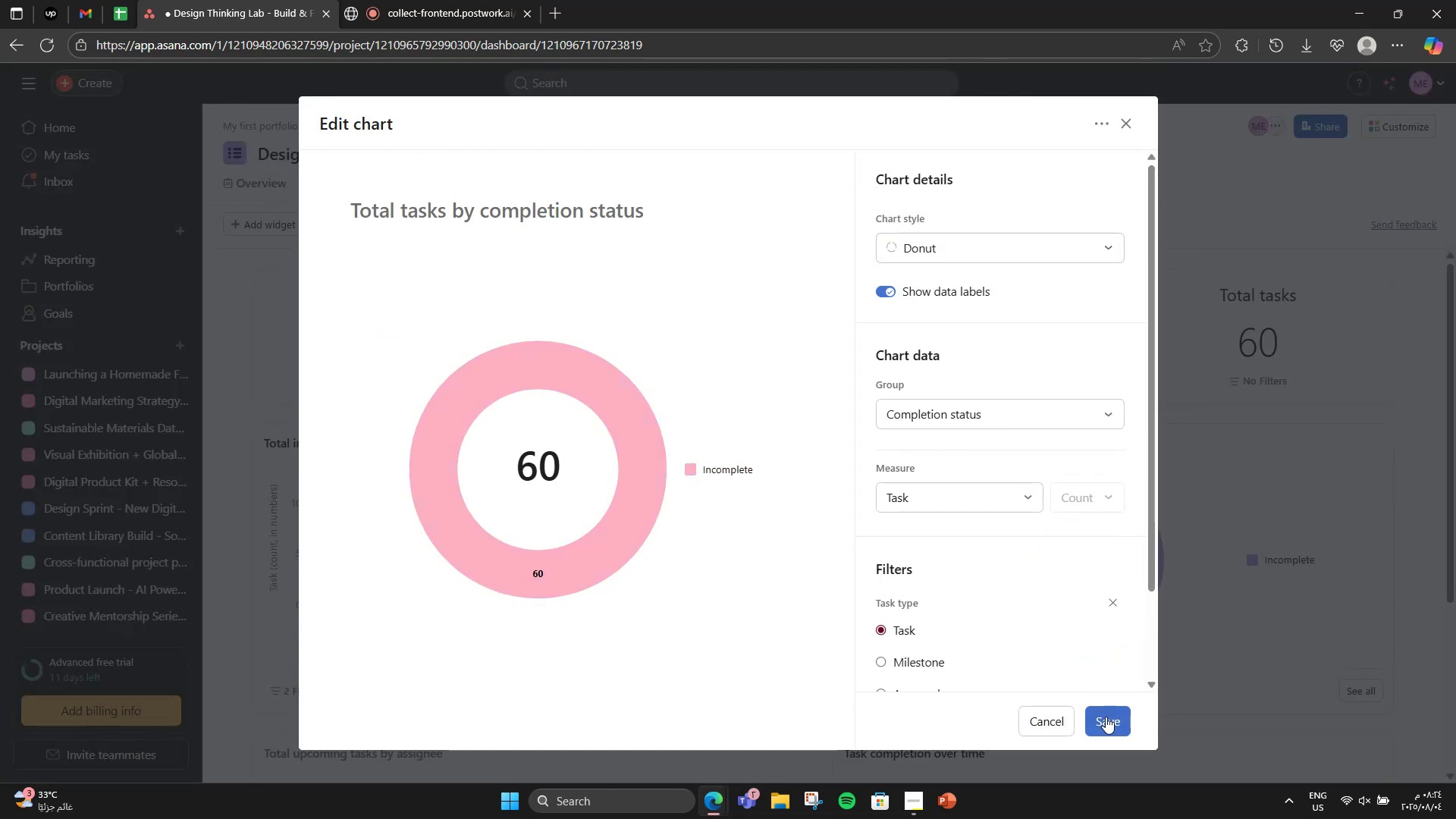 
left_click([1106, 717])
 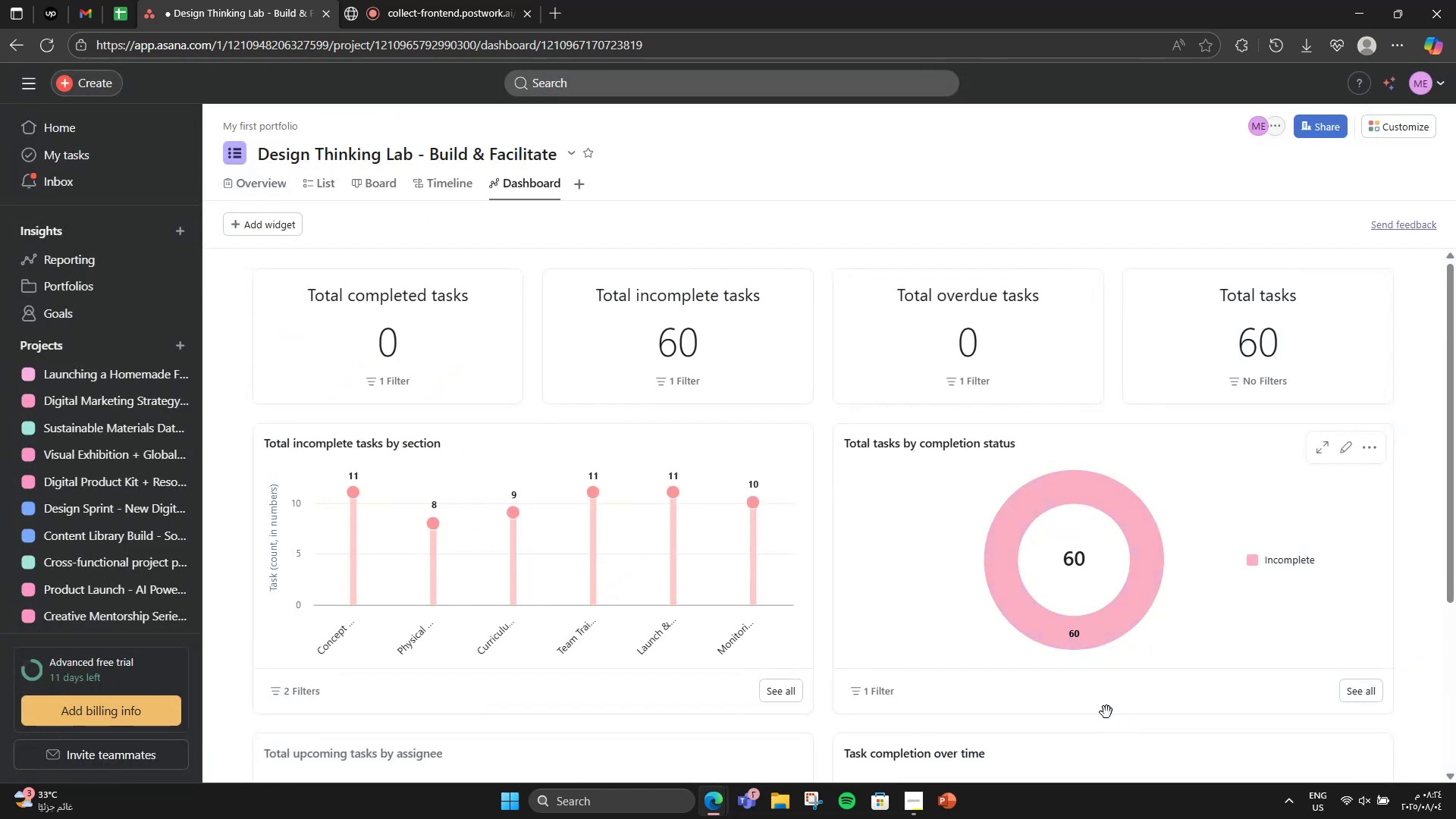 
scroll: coordinate [1106, 709], scroll_direction: down, amount: 4.0
 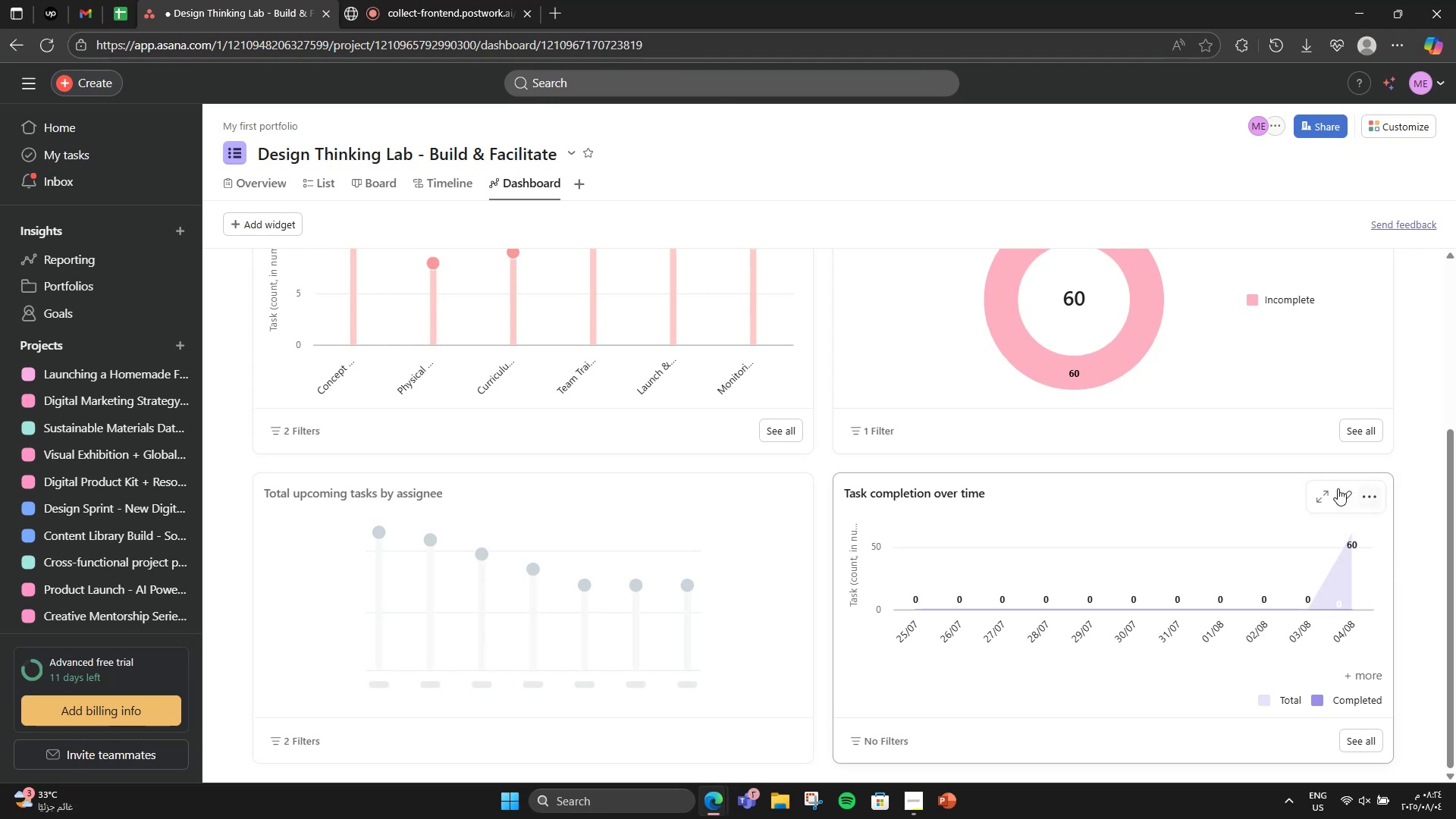 
left_click([792, 494])
 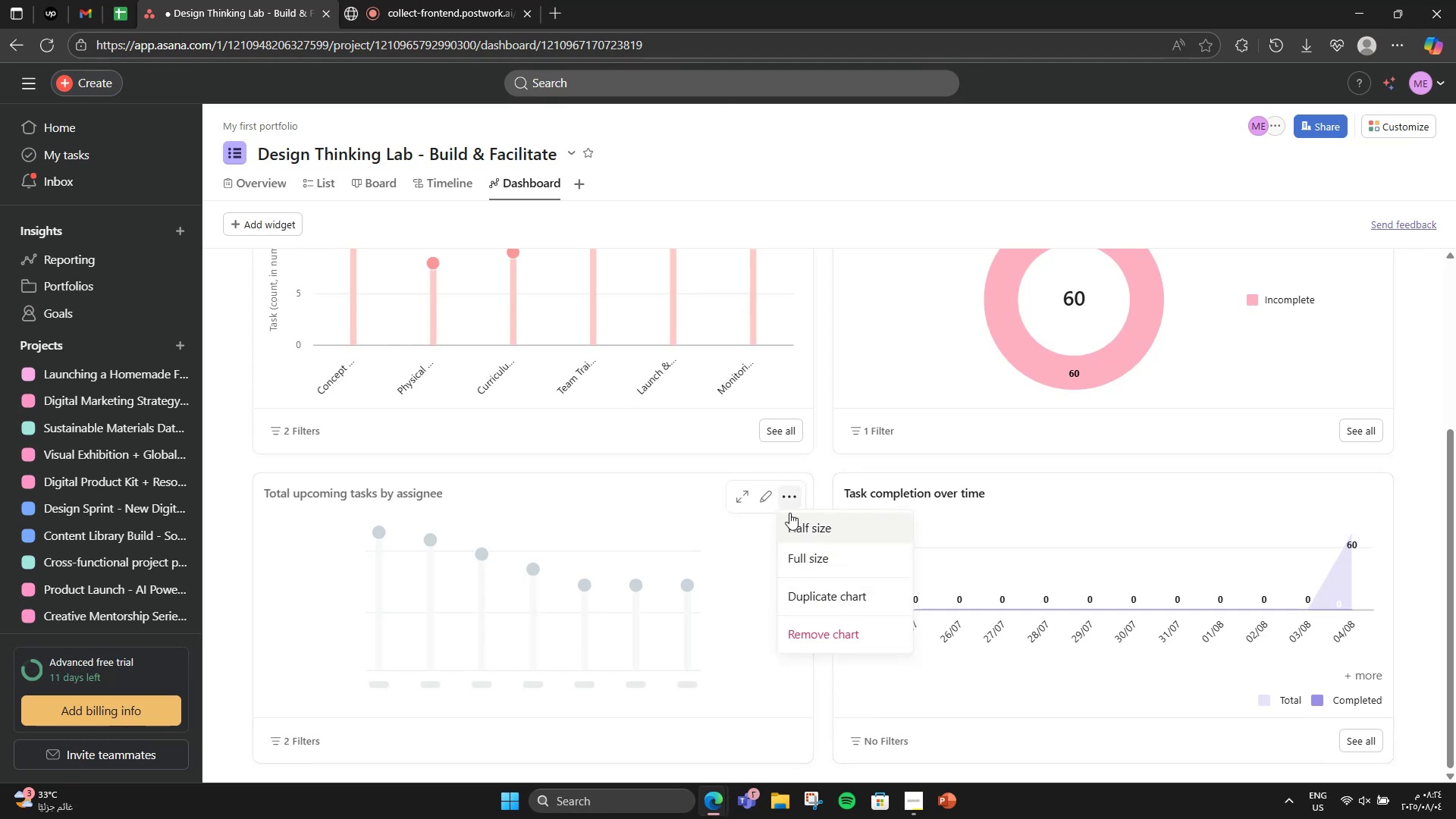 
left_click([762, 495])
 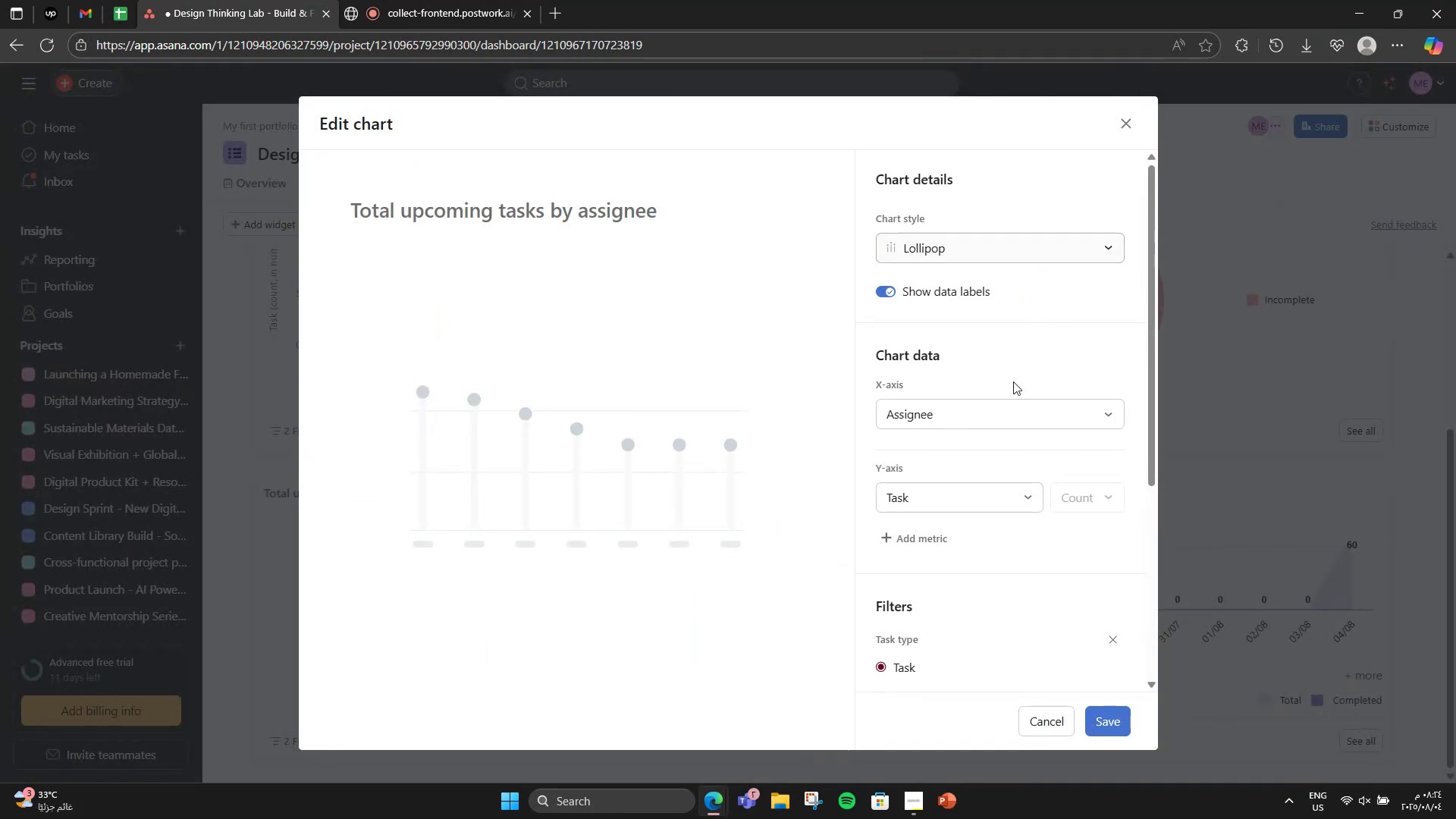 
left_click([980, 410])
 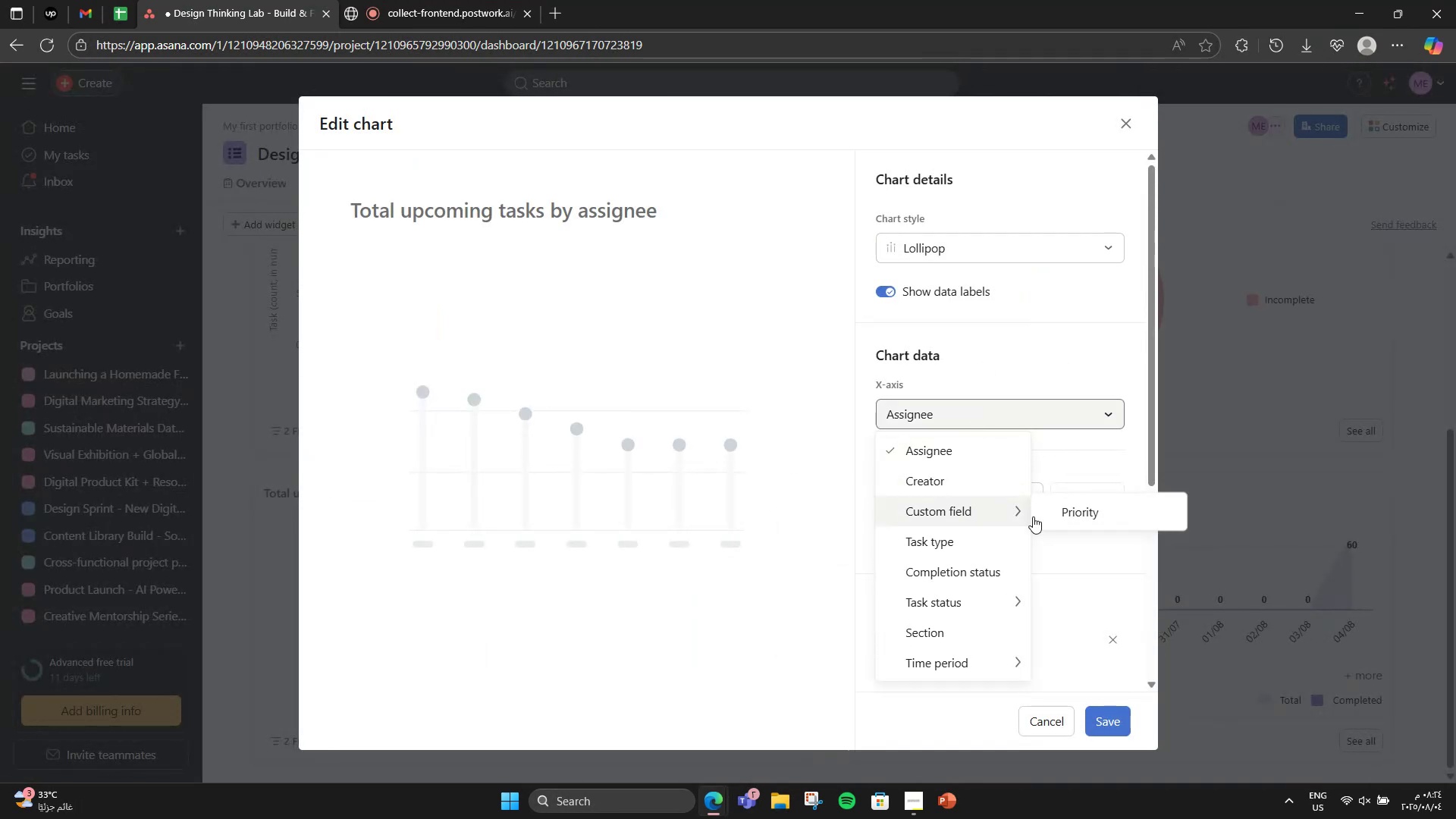 
left_click([1112, 513])
 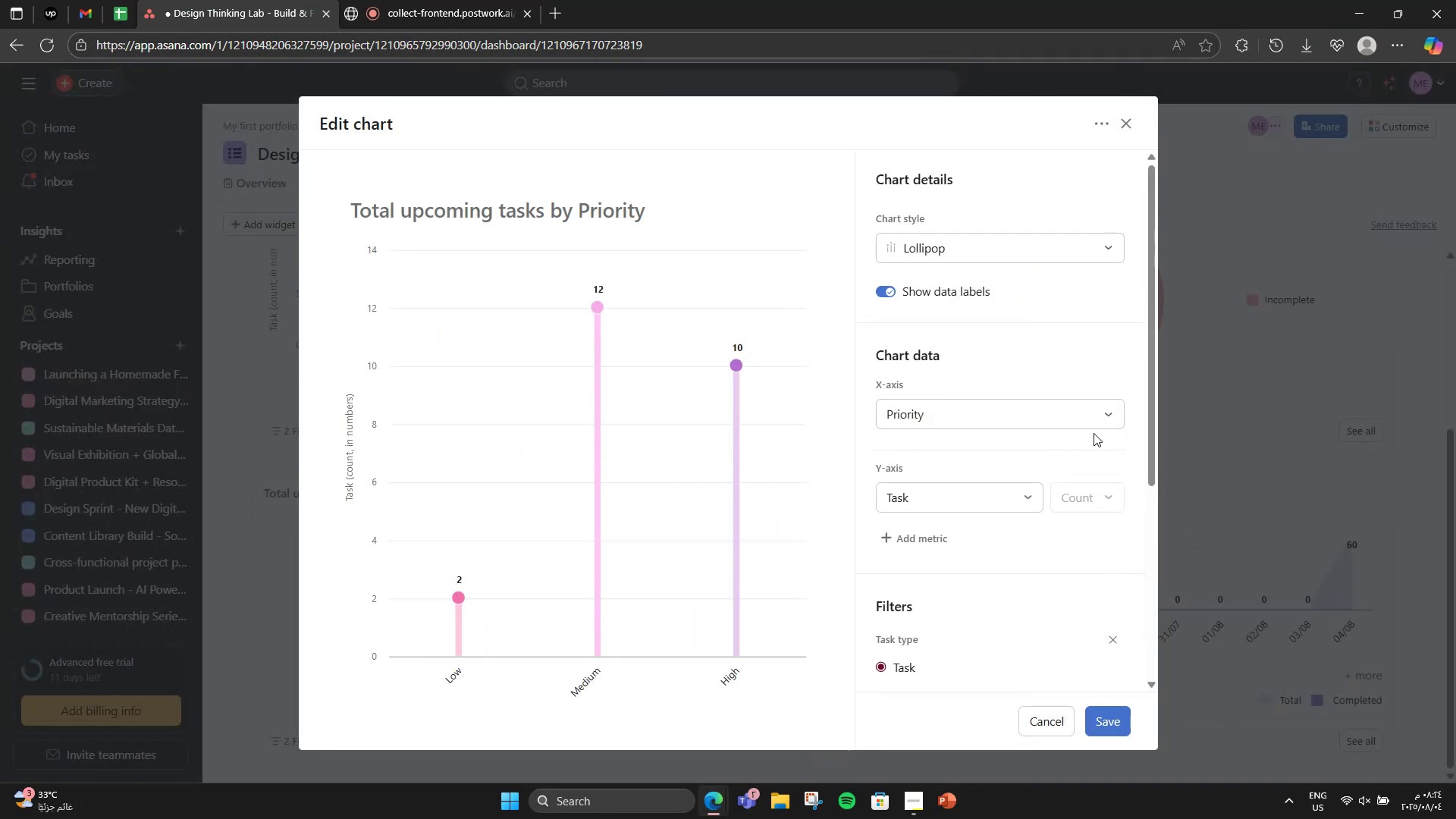 
double_click([1072, 259])
 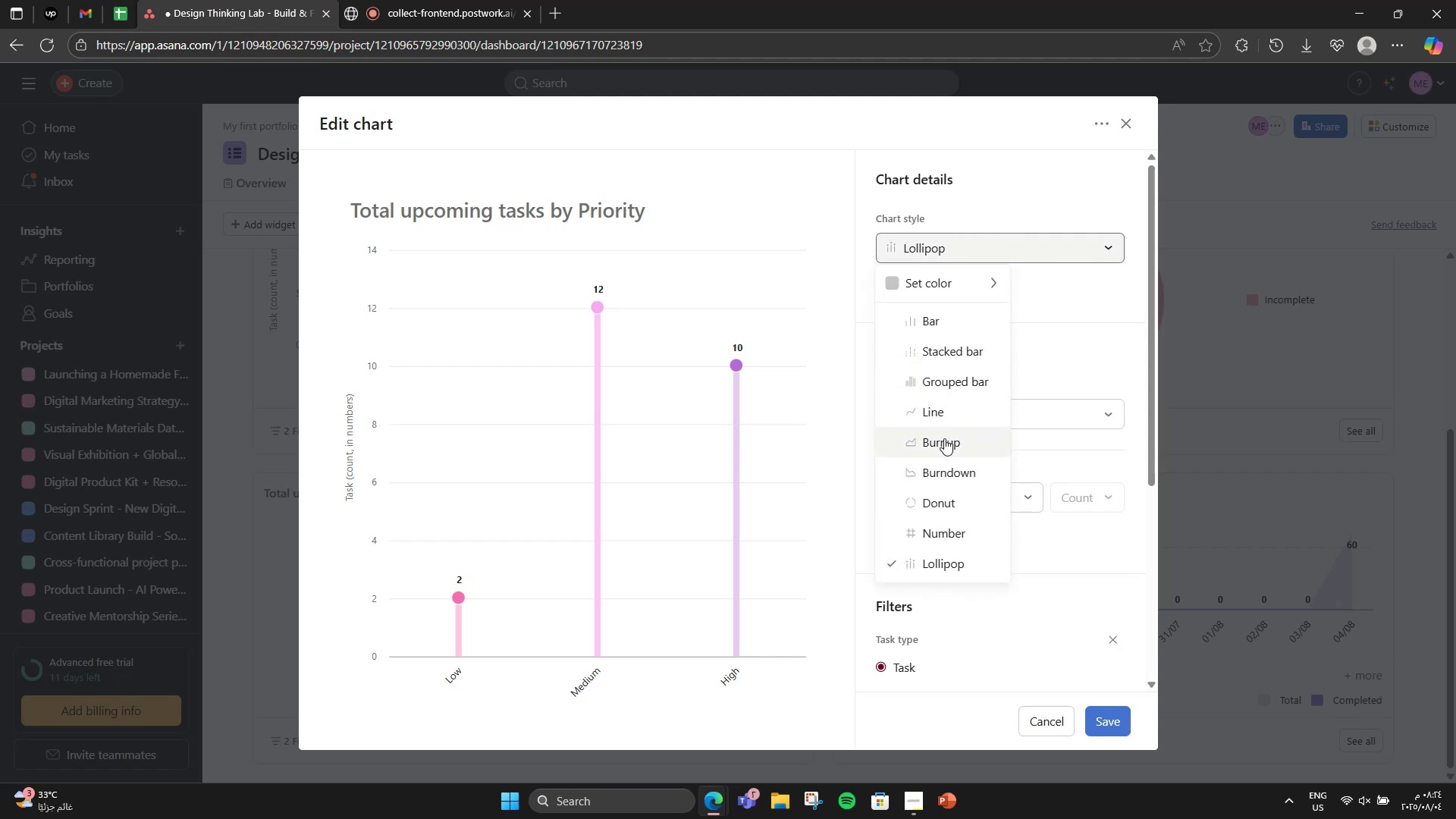 
scroll: coordinate [944, 438], scroll_direction: down, amount: 3.0
 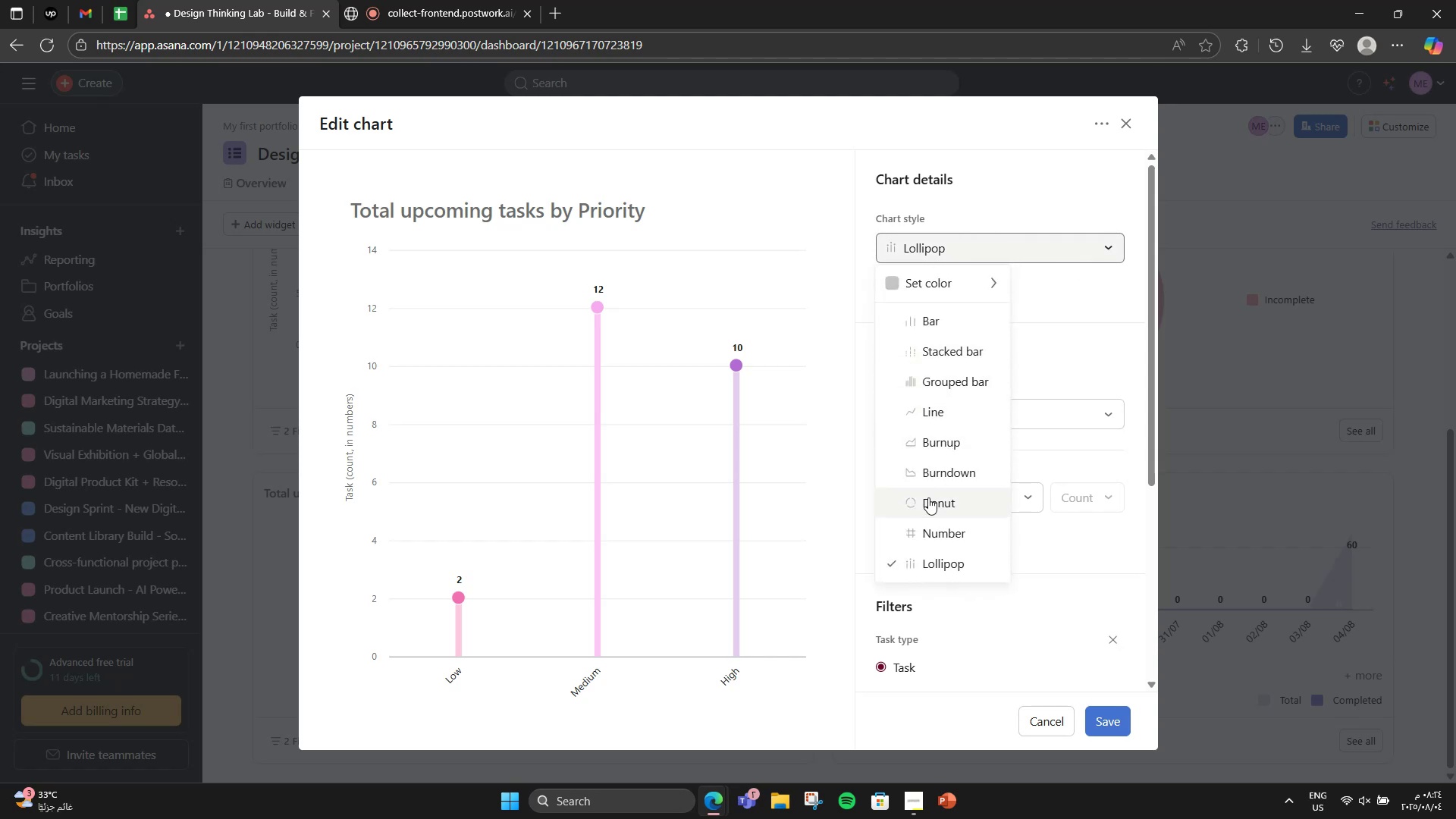 
left_click([928, 497])
 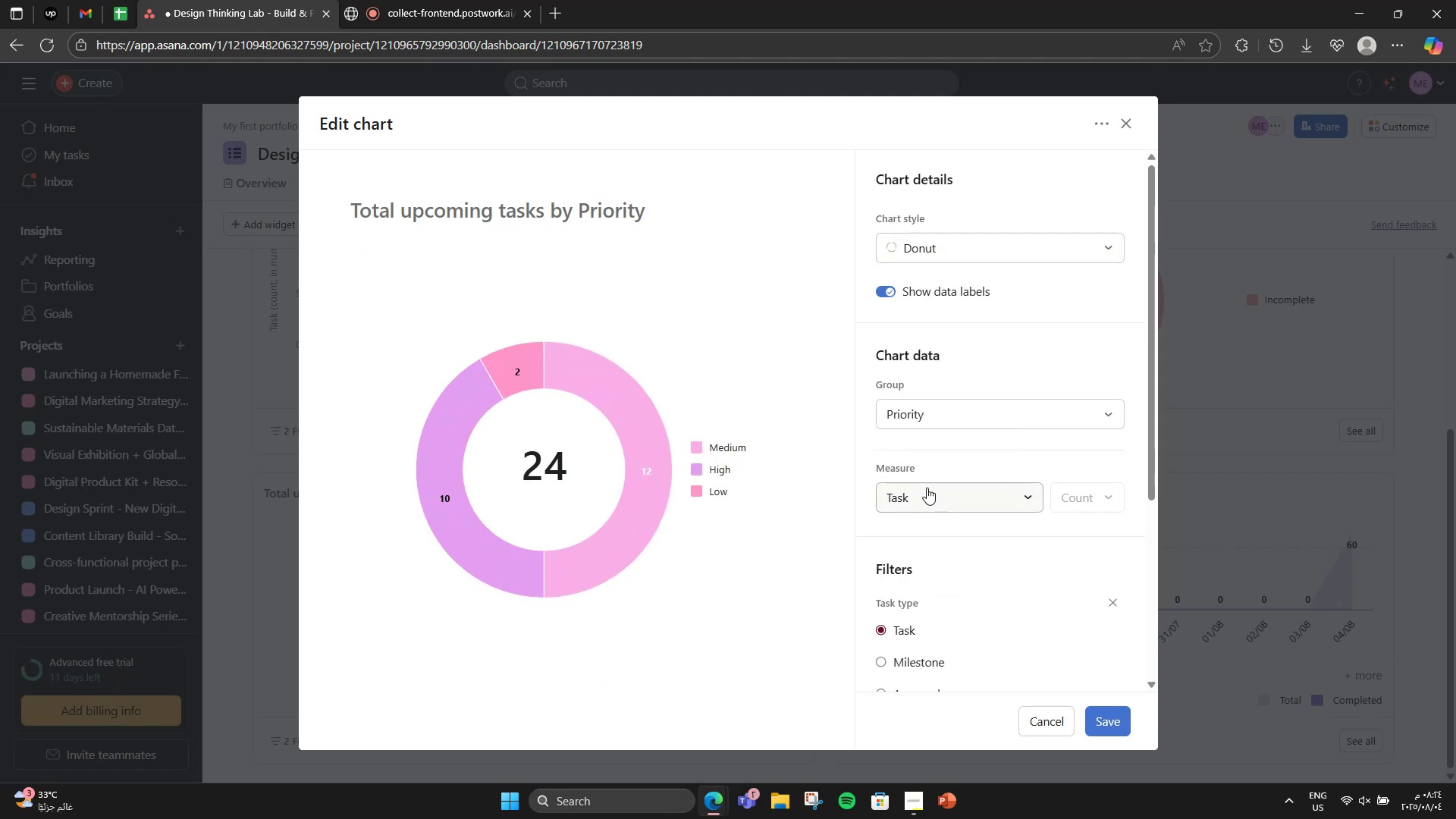 
left_click([971, 237])
 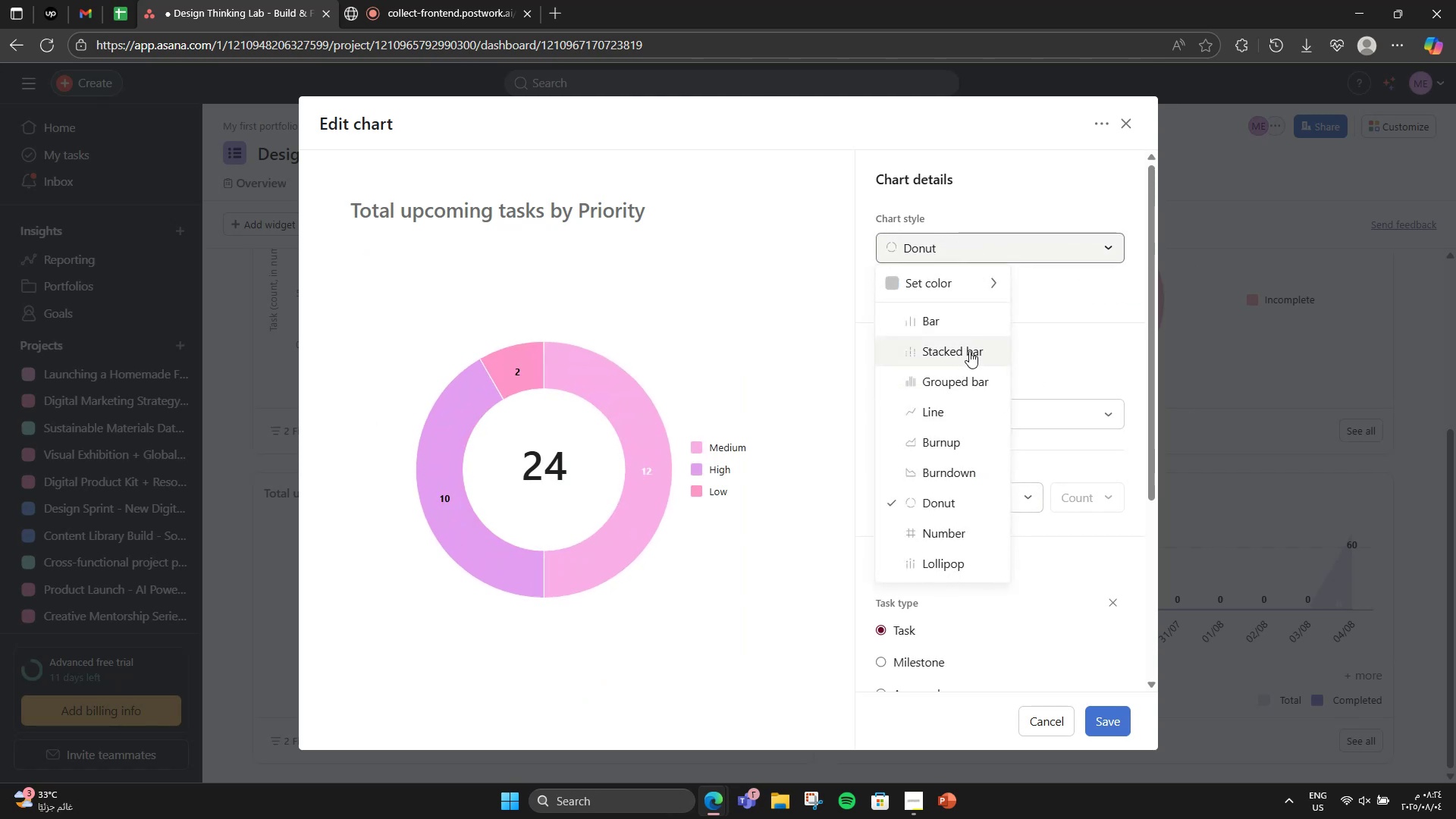 
left_click([973, 328])
 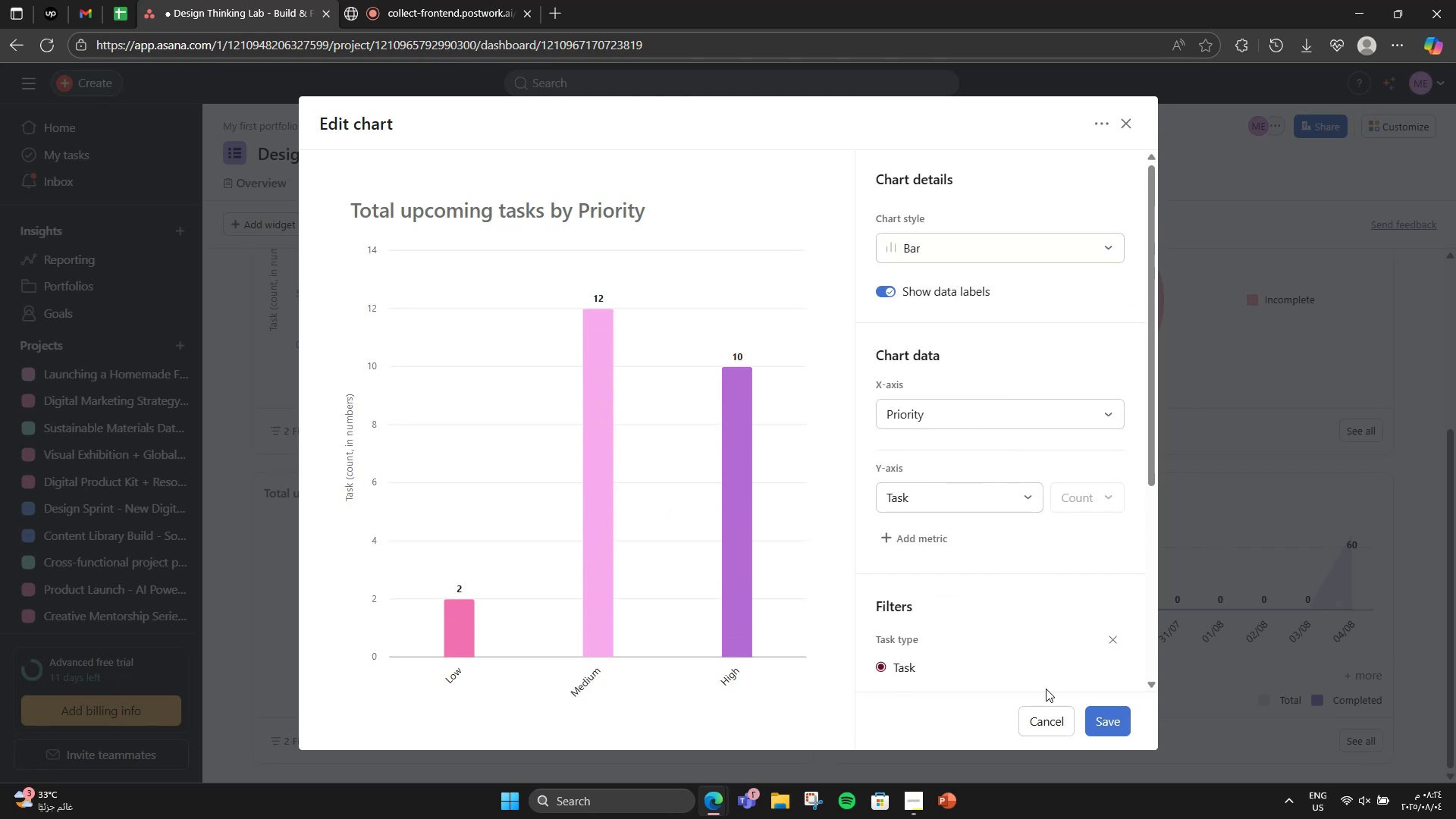 
left_click([1089, 714])
 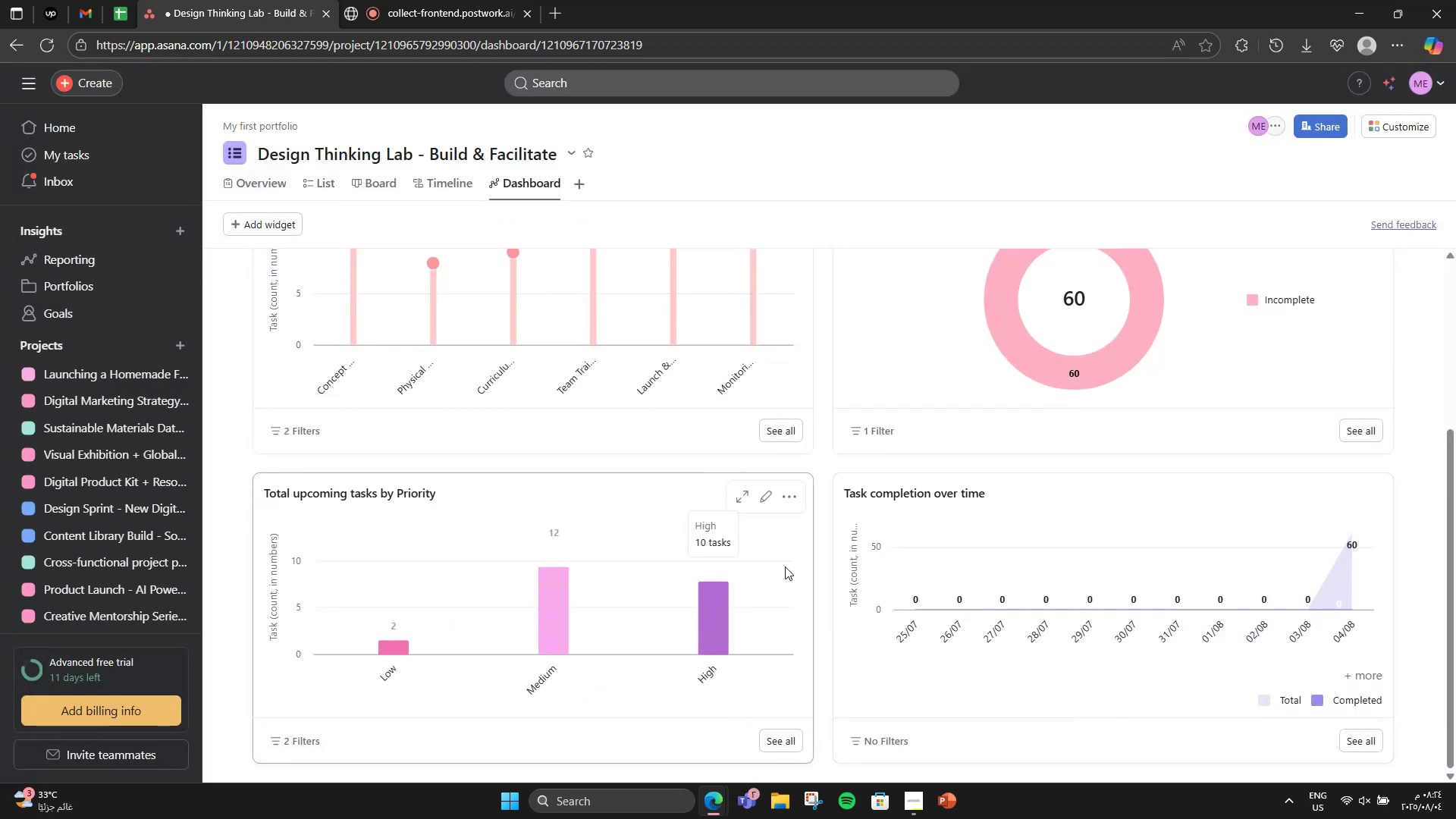 
scroll: coordinate [768, 488], scroll_direction: up, amount: 4.0
 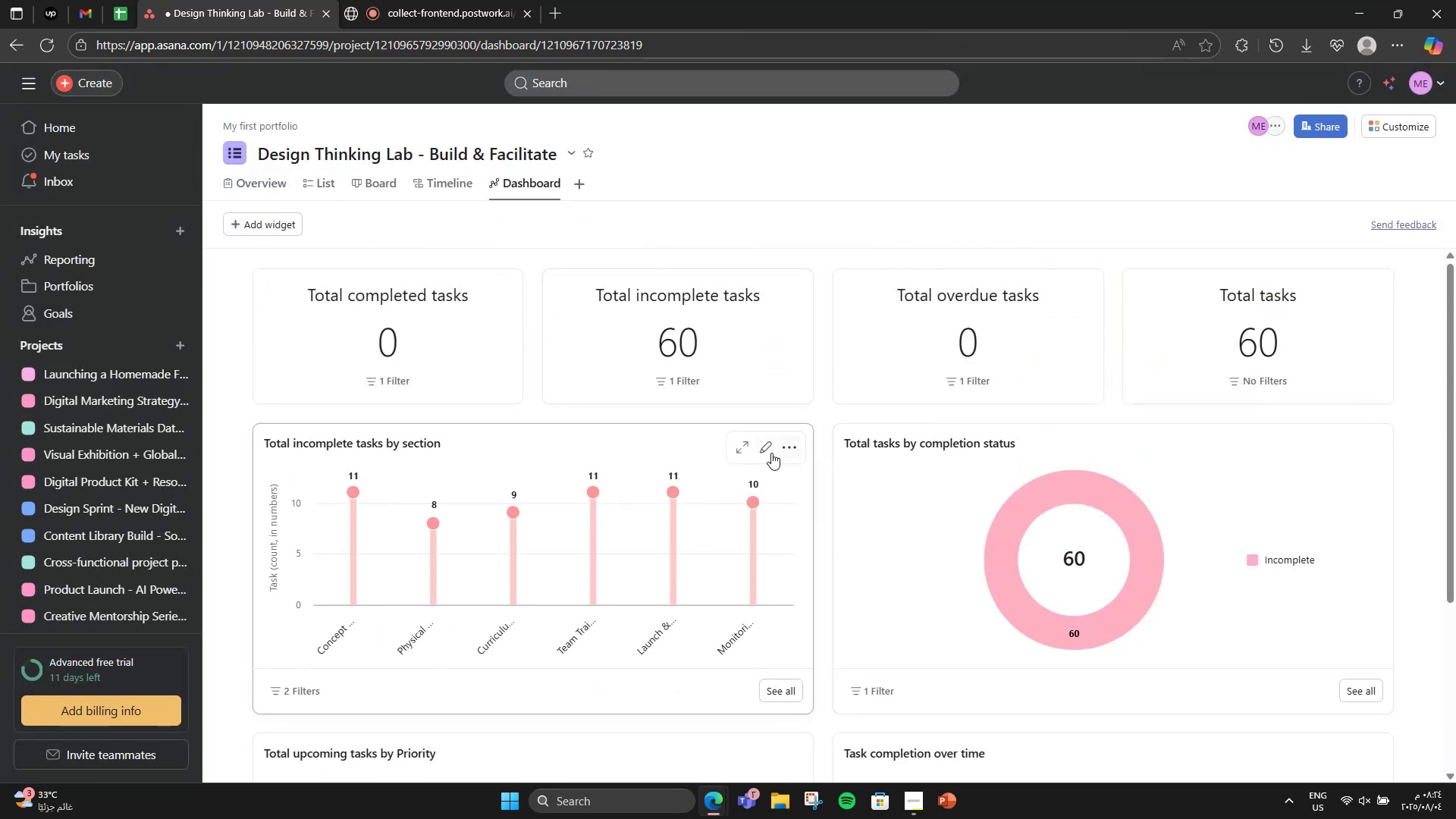 
left_click([770, 453])
 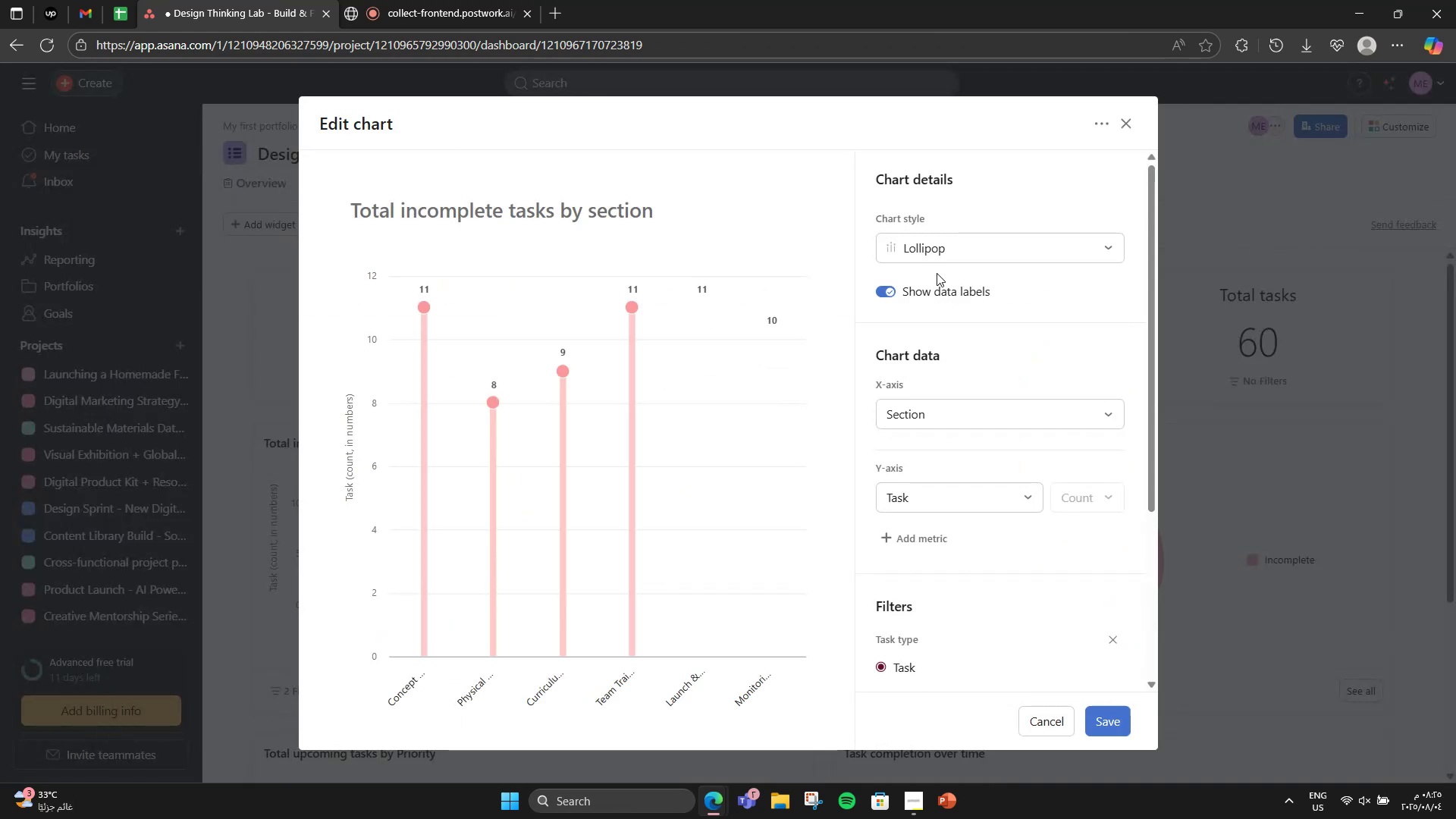 
double_click([938, 260])
 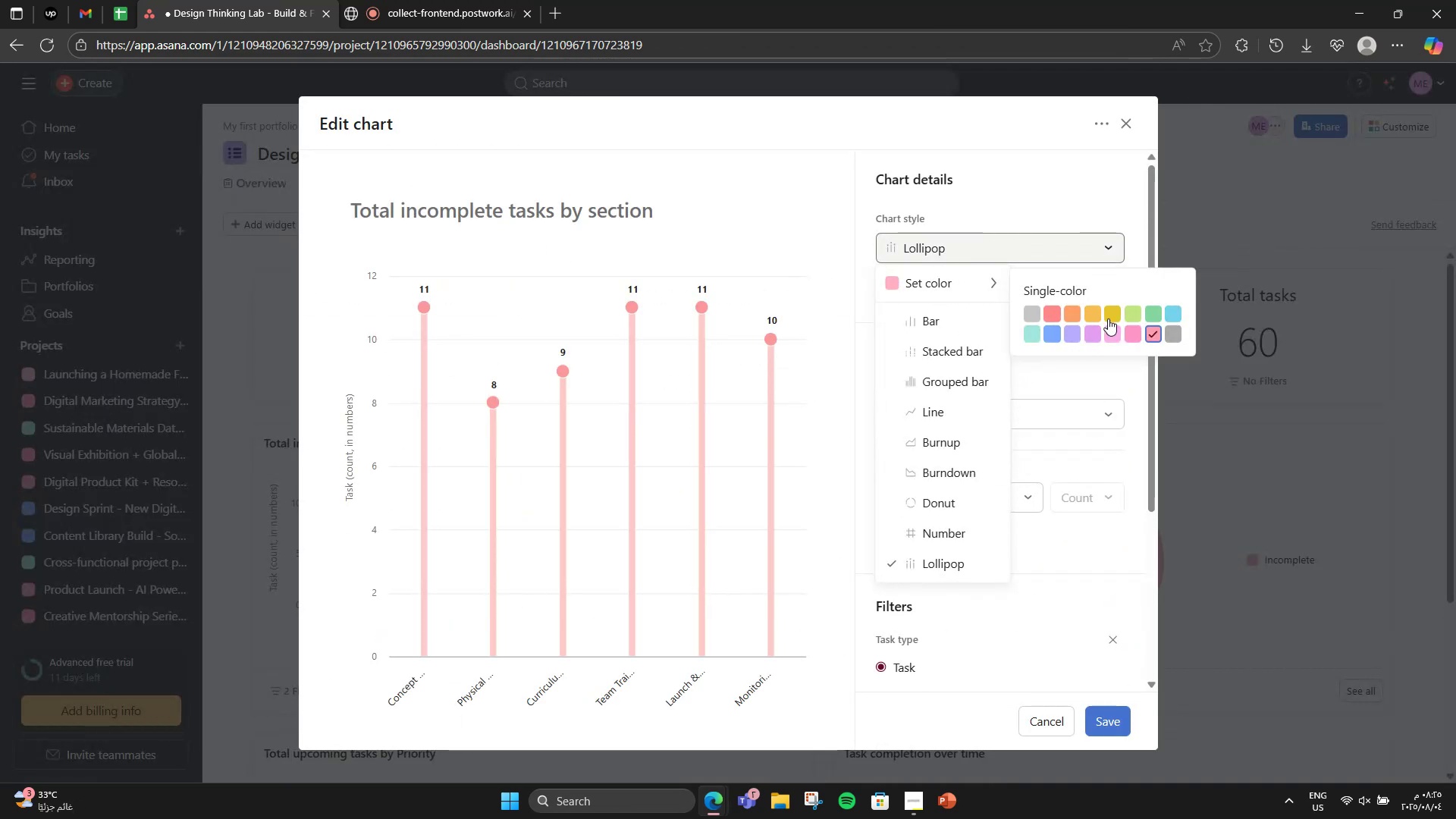 
left_click([1091, 333])
 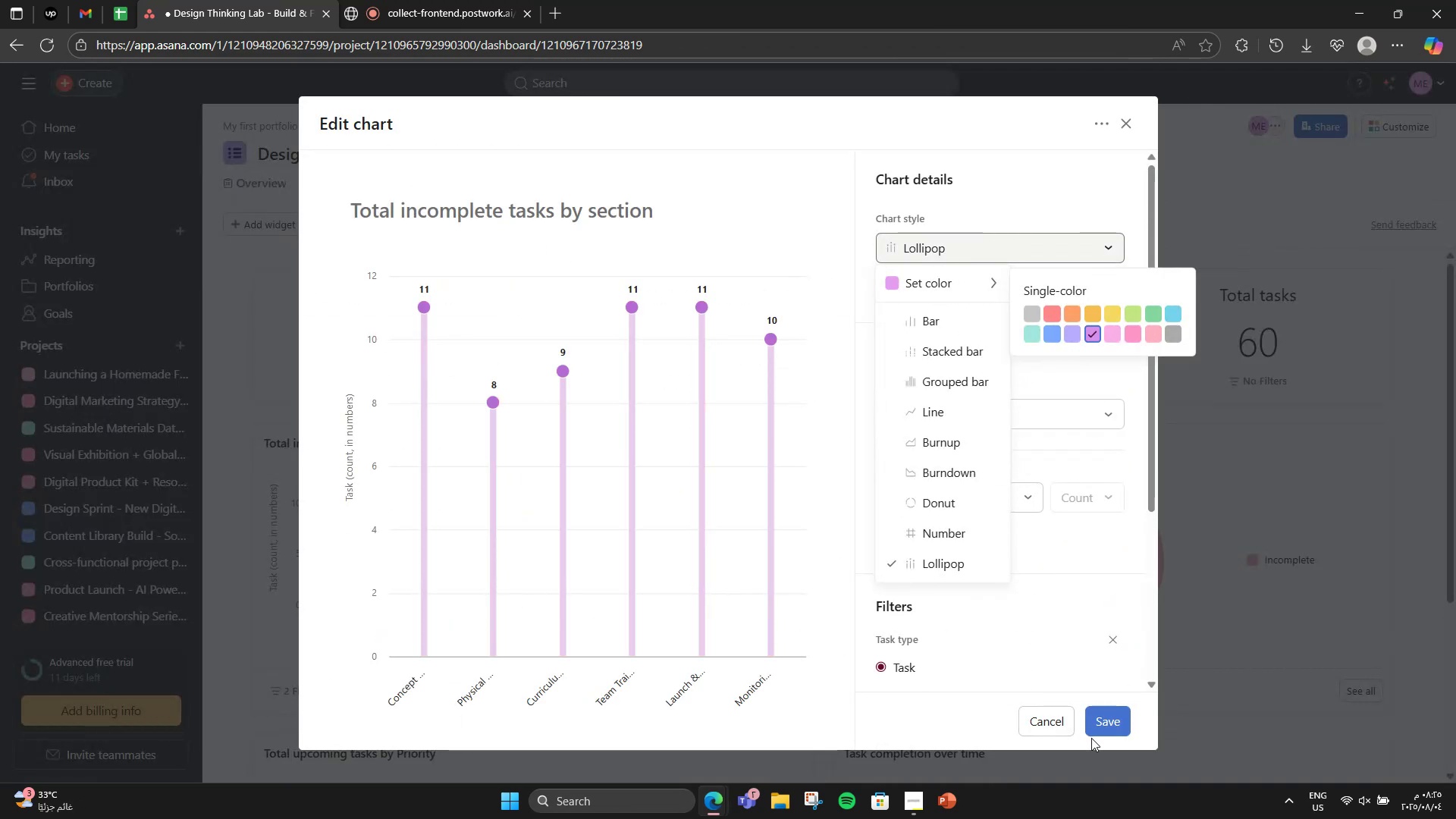 
left_click([1094, 728])
 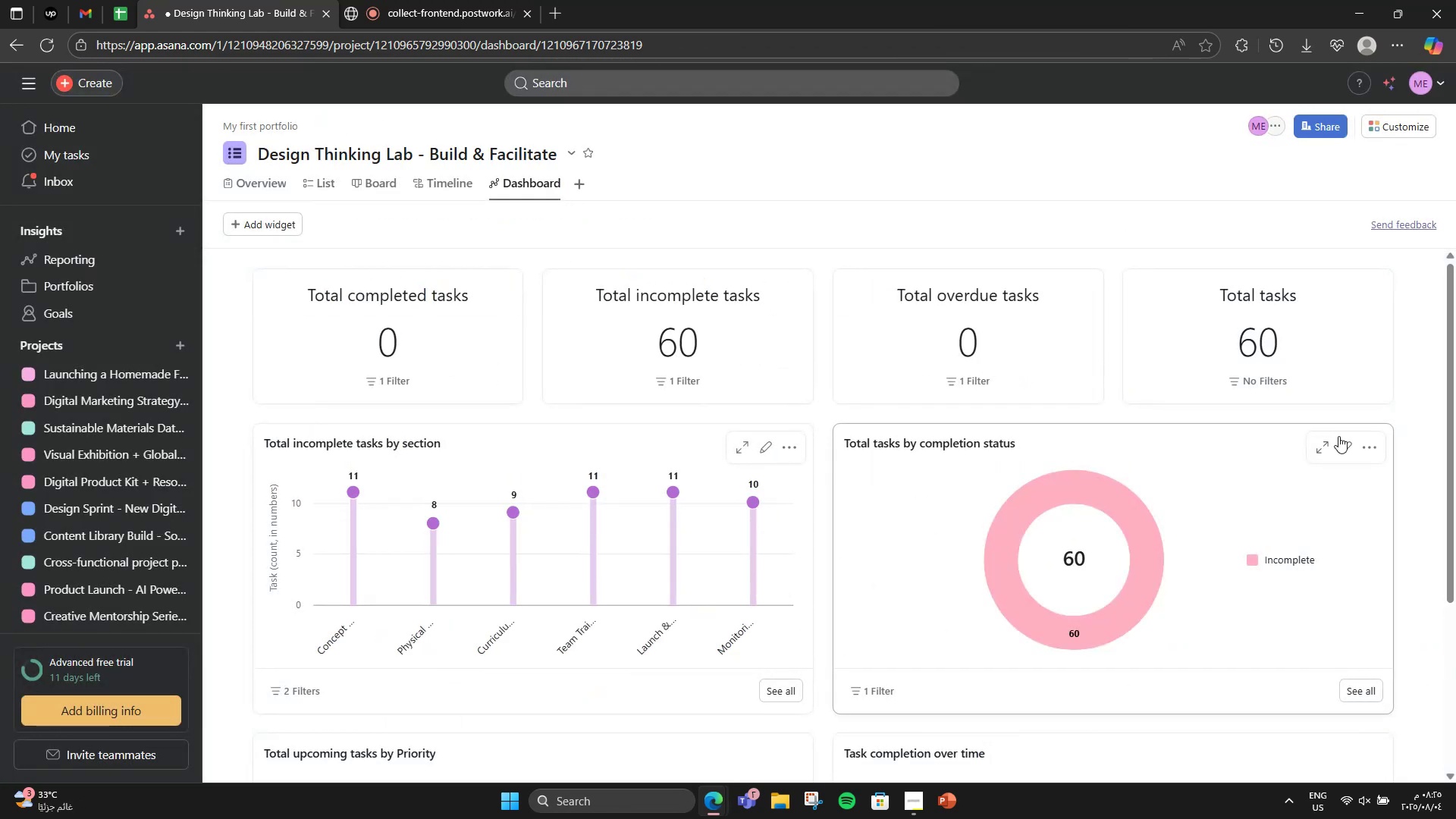 
left_click([1348, 444])
 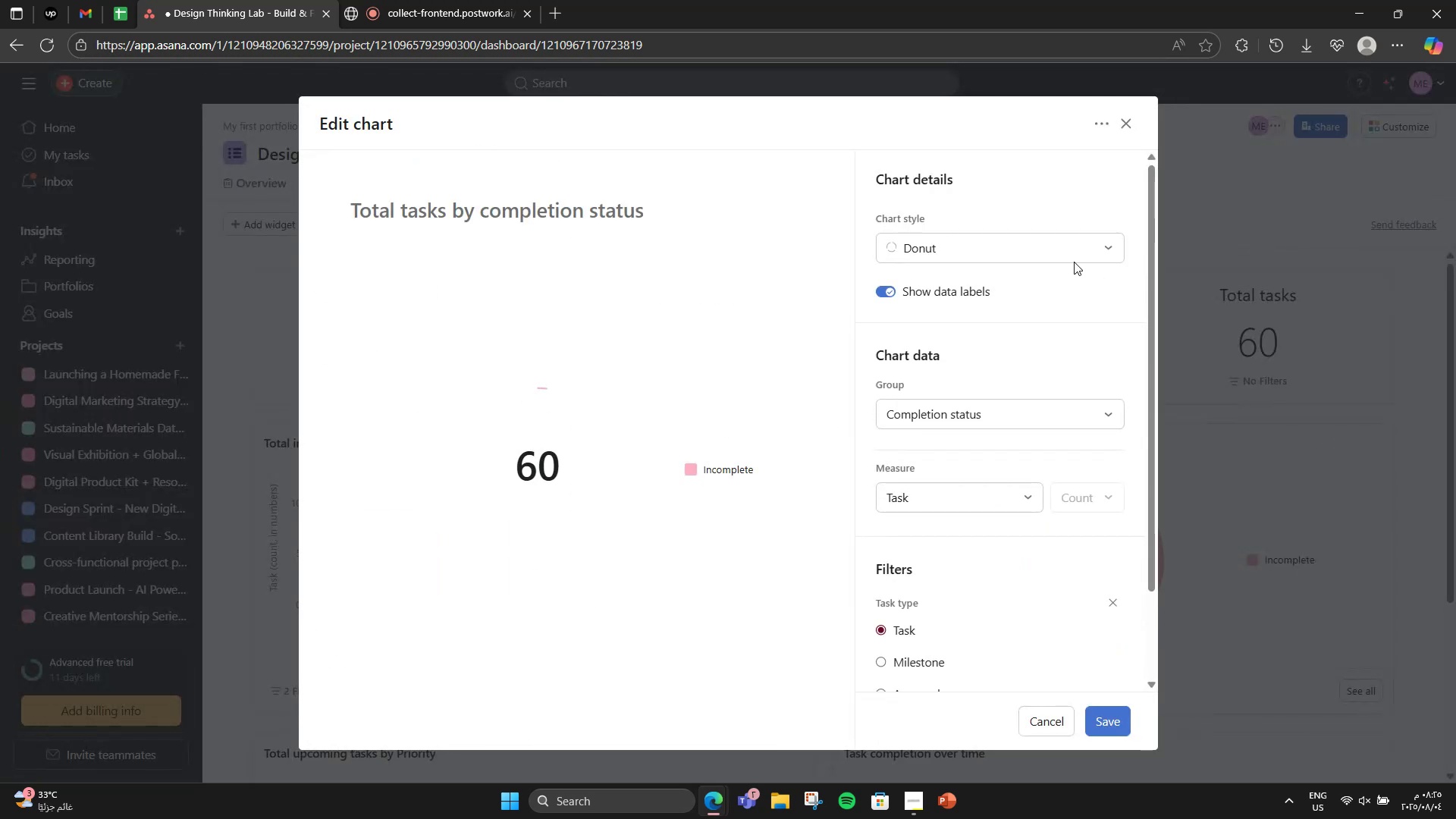 
left_click([1020, 238])
 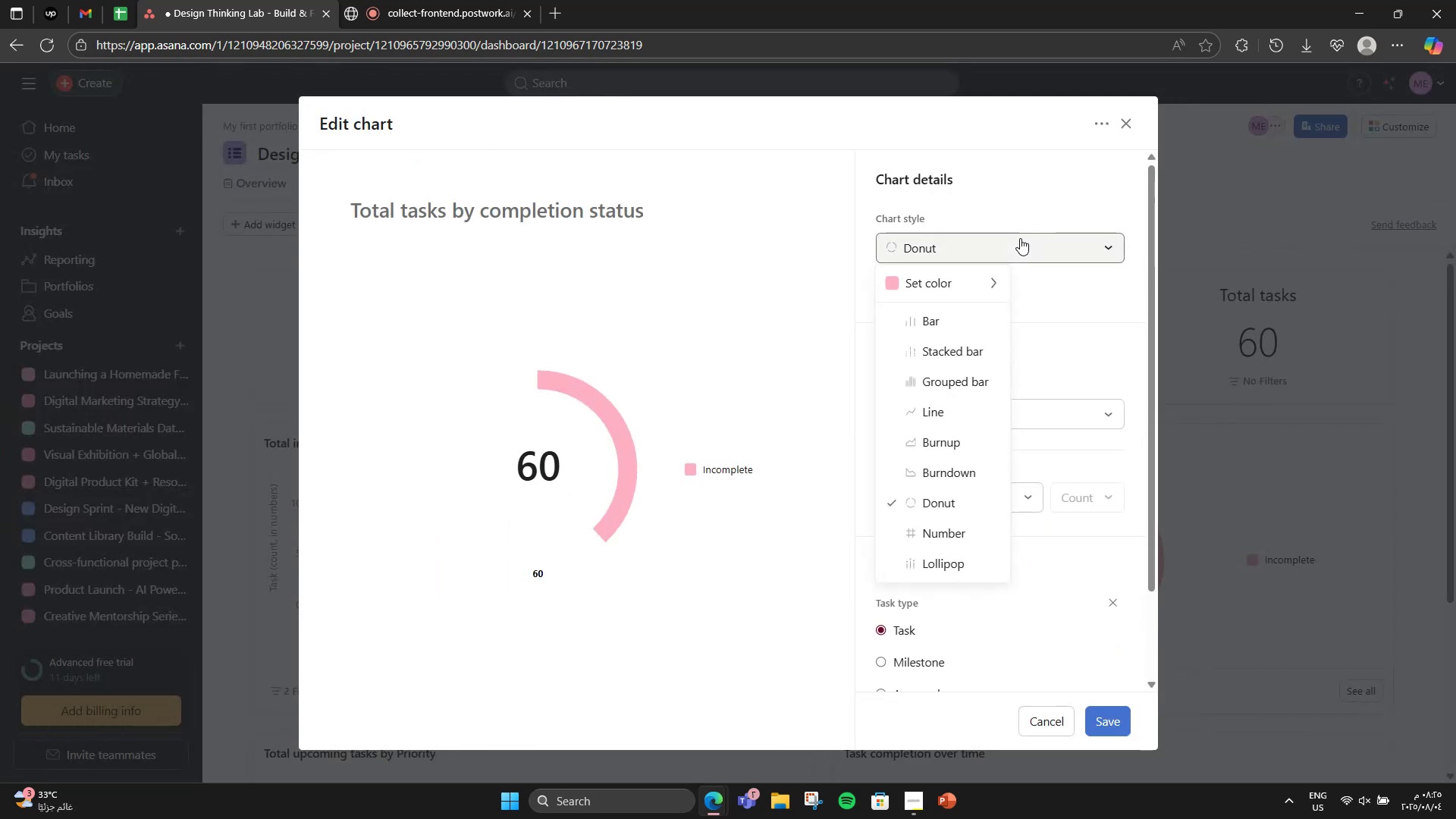 
mouse_move([1012, 294])
 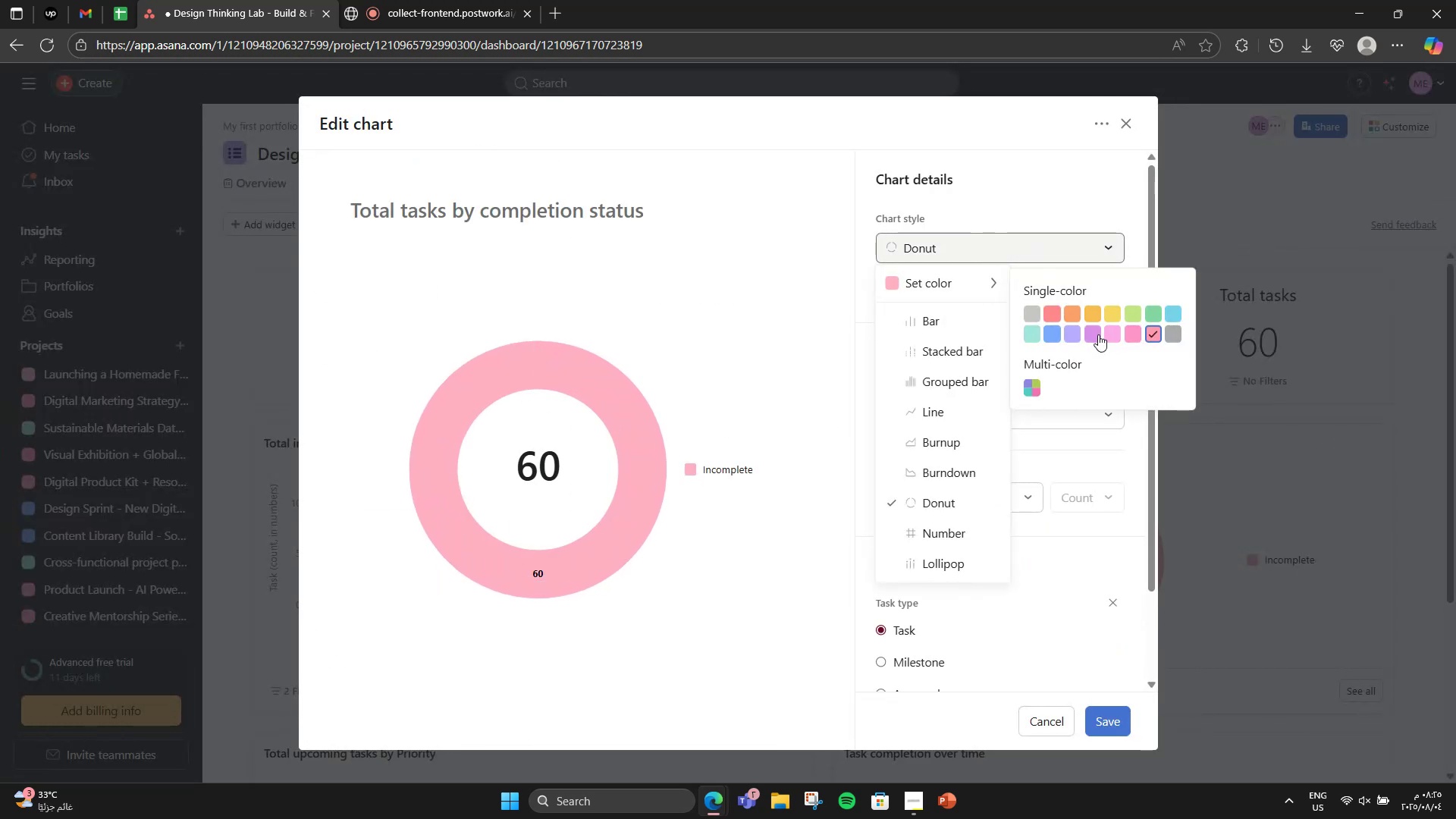 
left_click([1112, 337])
 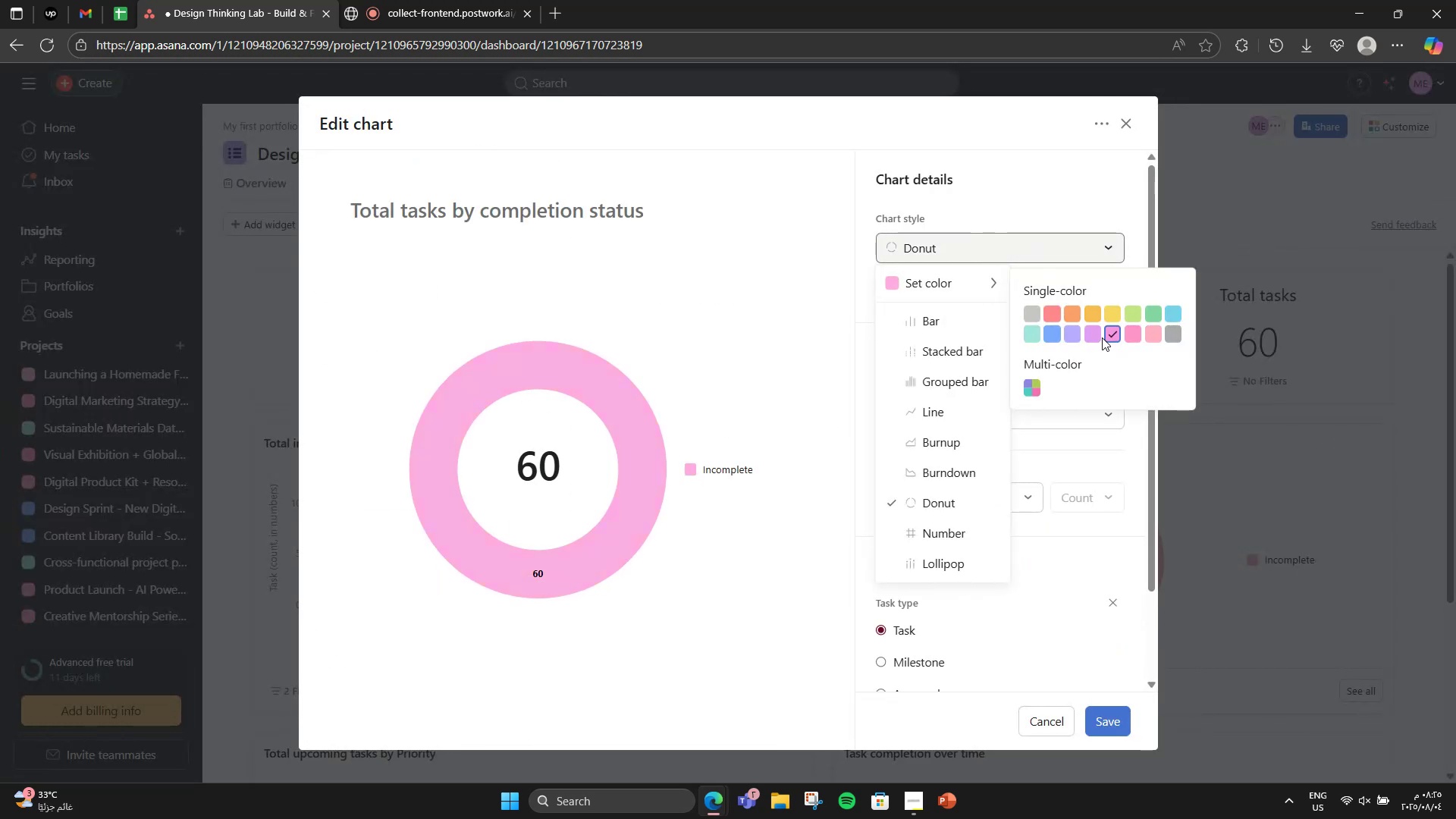 
left_click([1102, 337])
 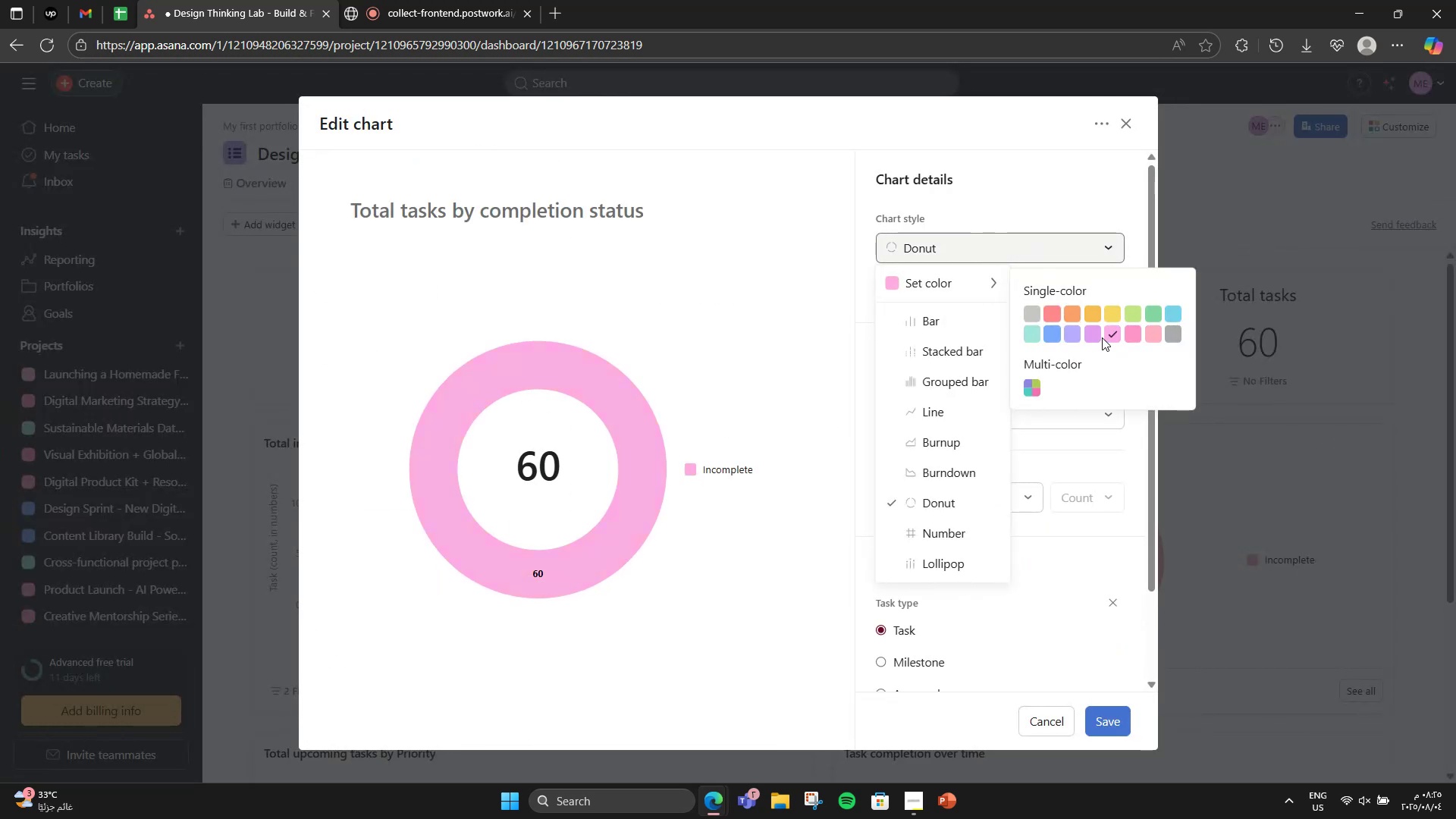 
left_click([1086, 332])
 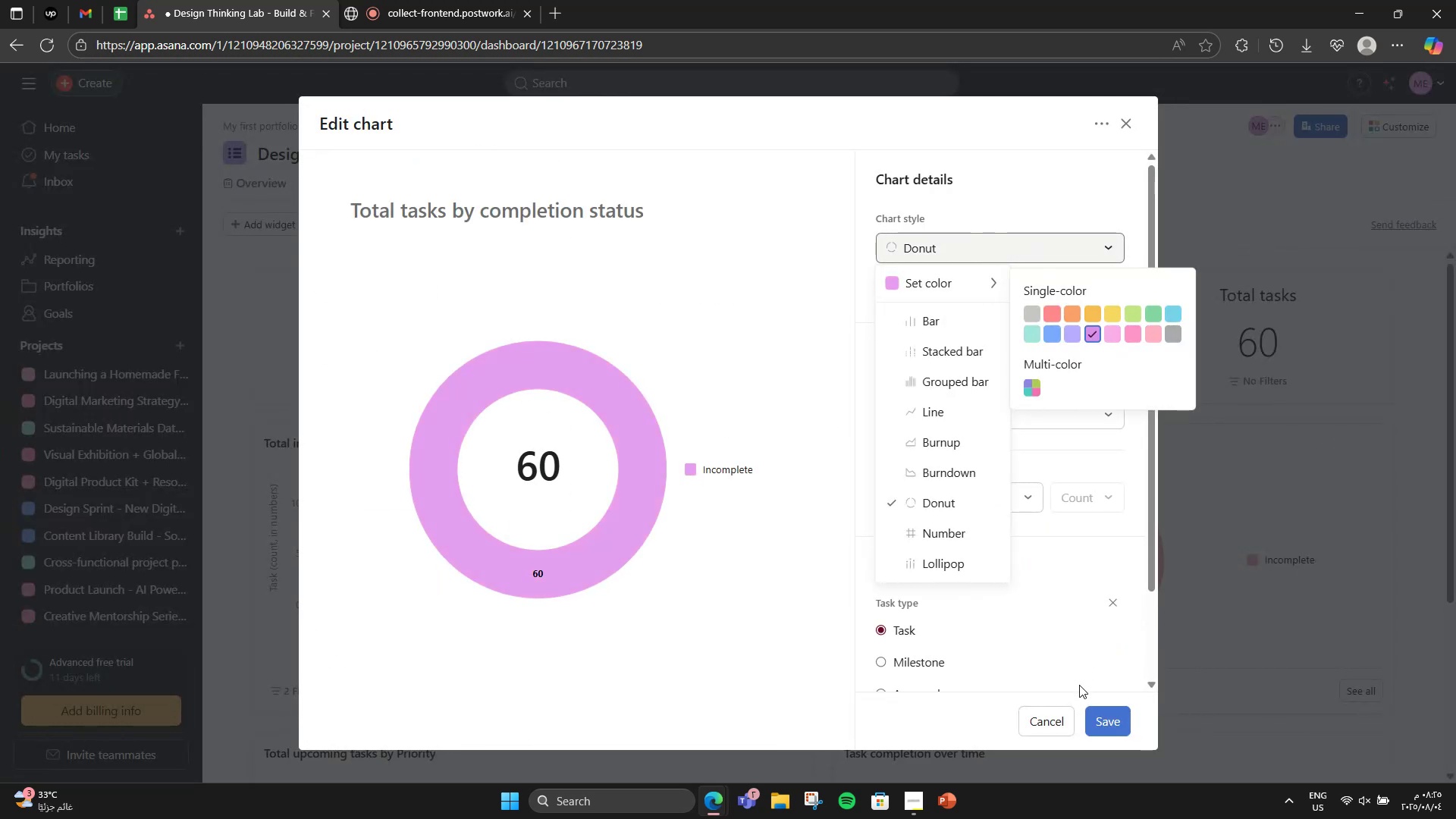 
left_click([1090, 713])
 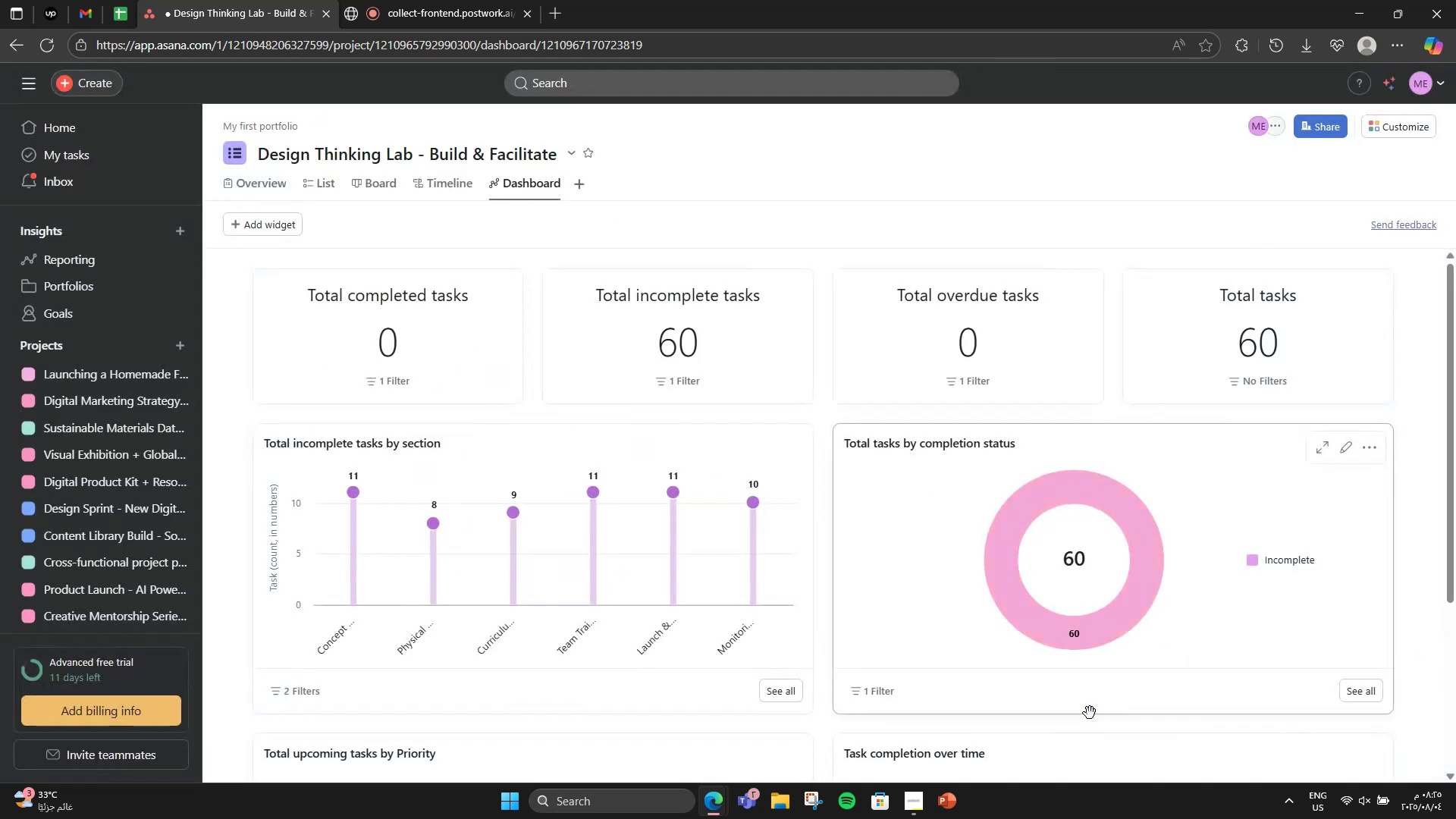 
scroll: coordinate [1046, 600], scroll_direction: down, amount: 4.0
 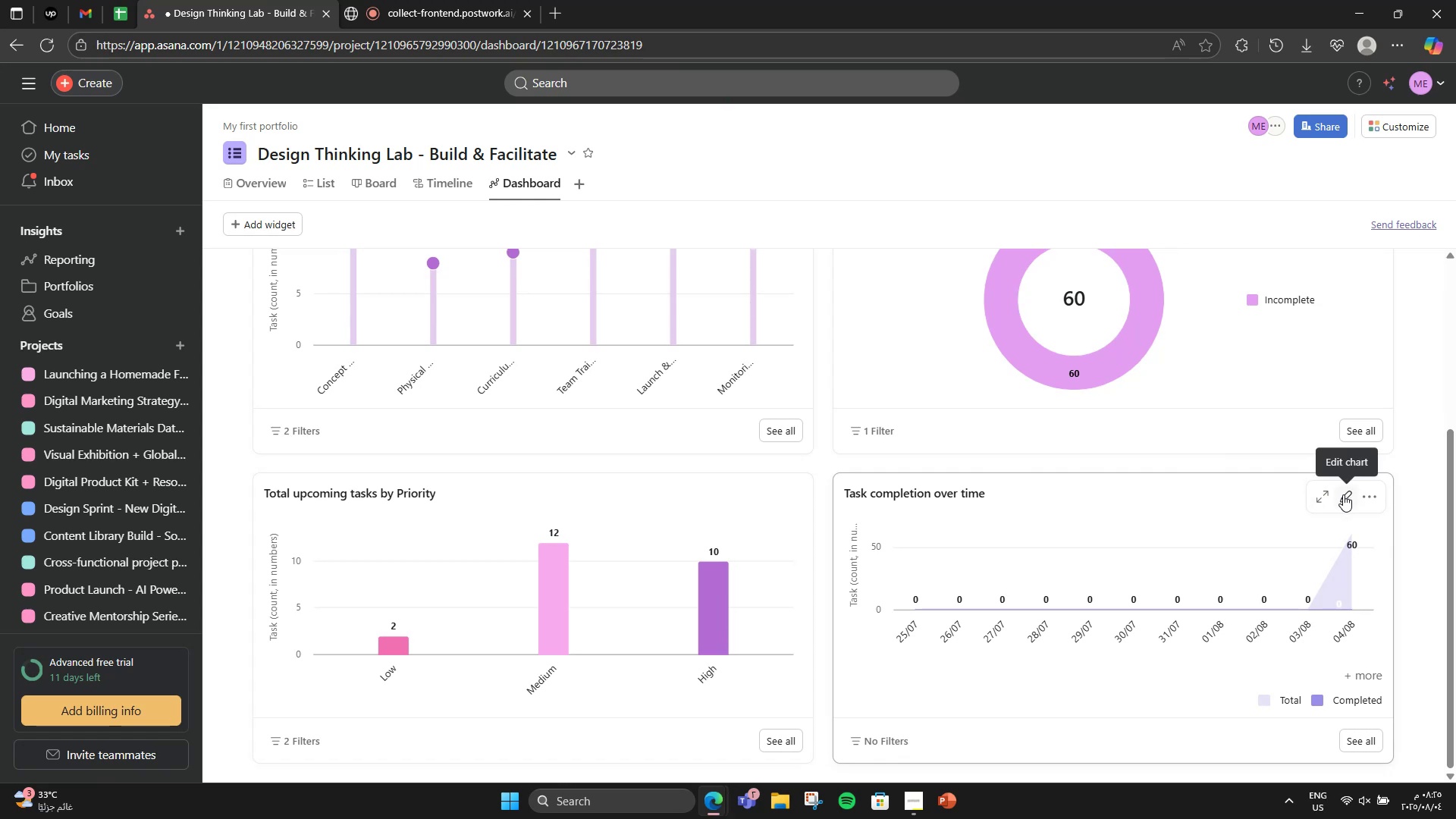 
left_click([1344, 494])
 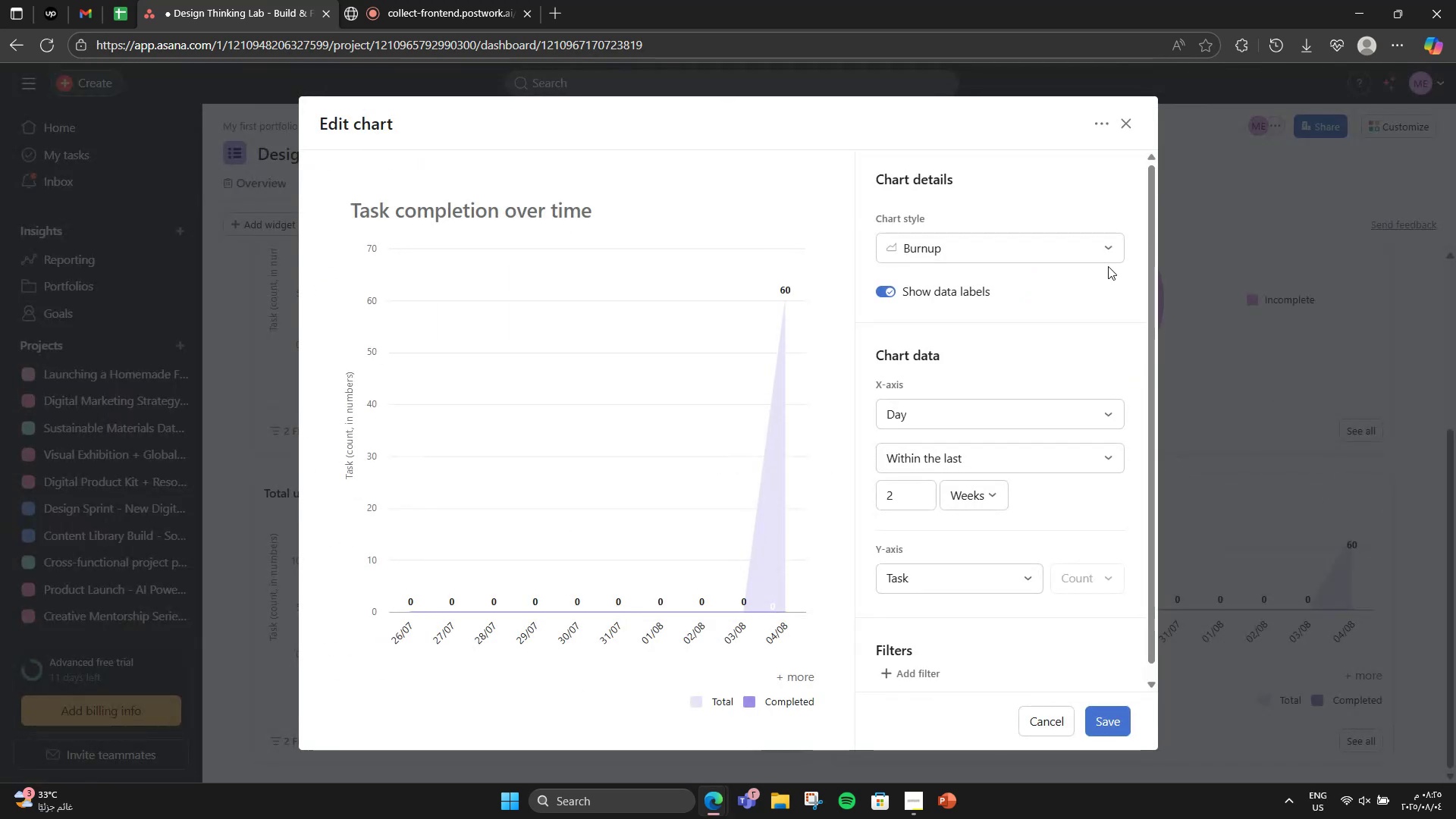 
left_click([1080, 247])
 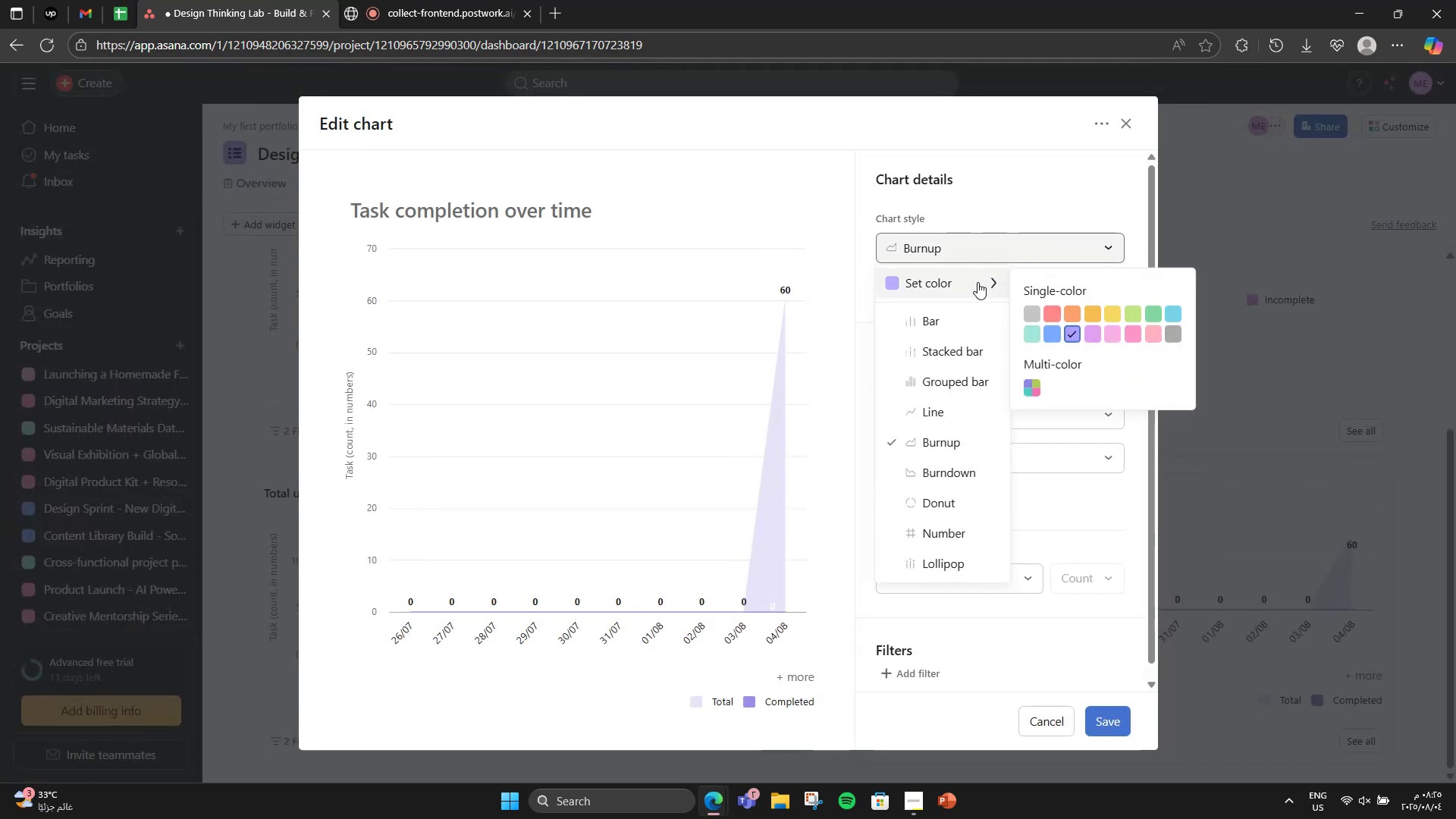 
wait(5.1)
 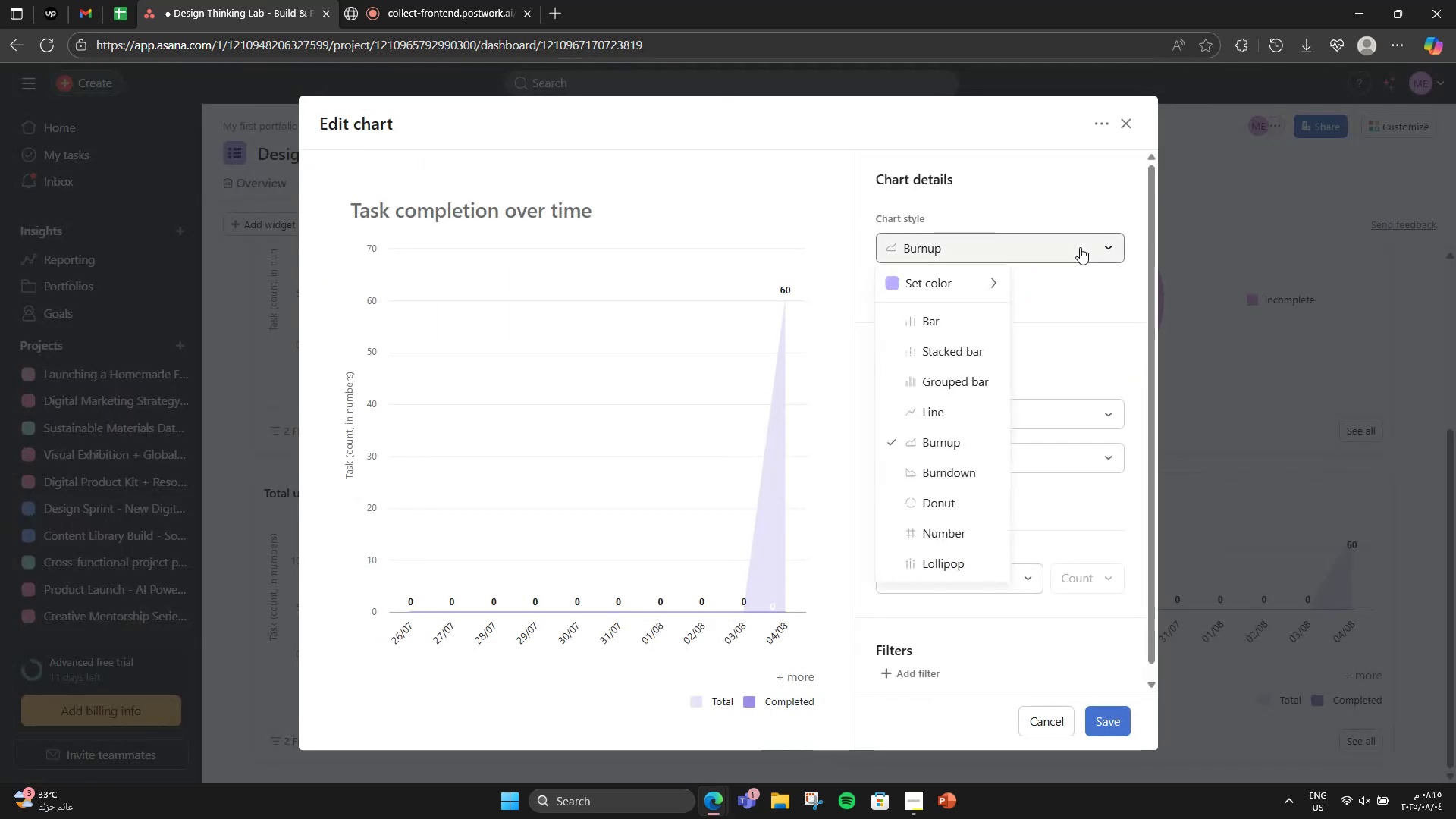 
left_click([1100, 331])
 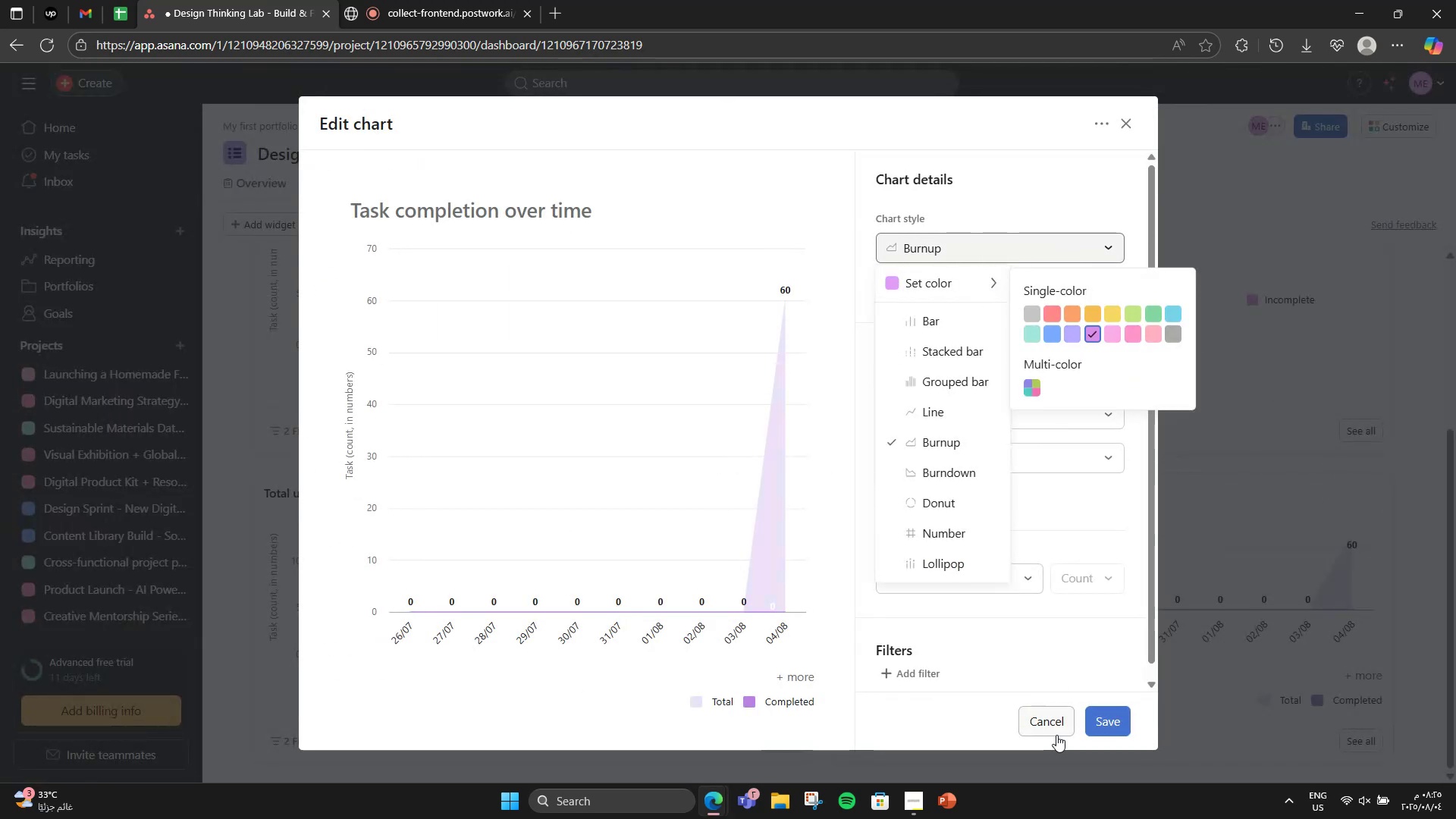 
left_click([1120, 710])
 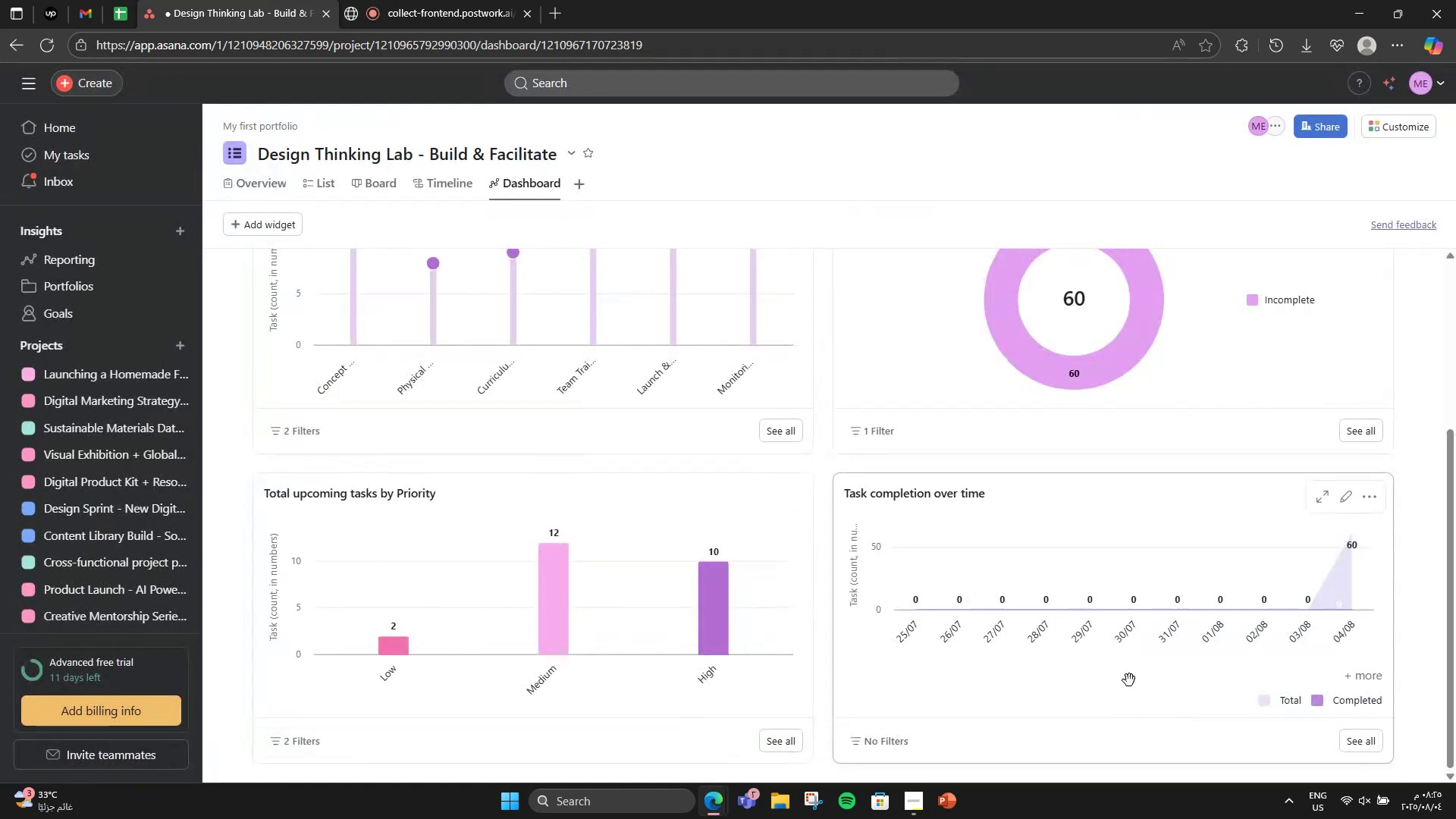 
scroll: coordinate [1100, 523], scroll_direction: down, amount: 5.0
 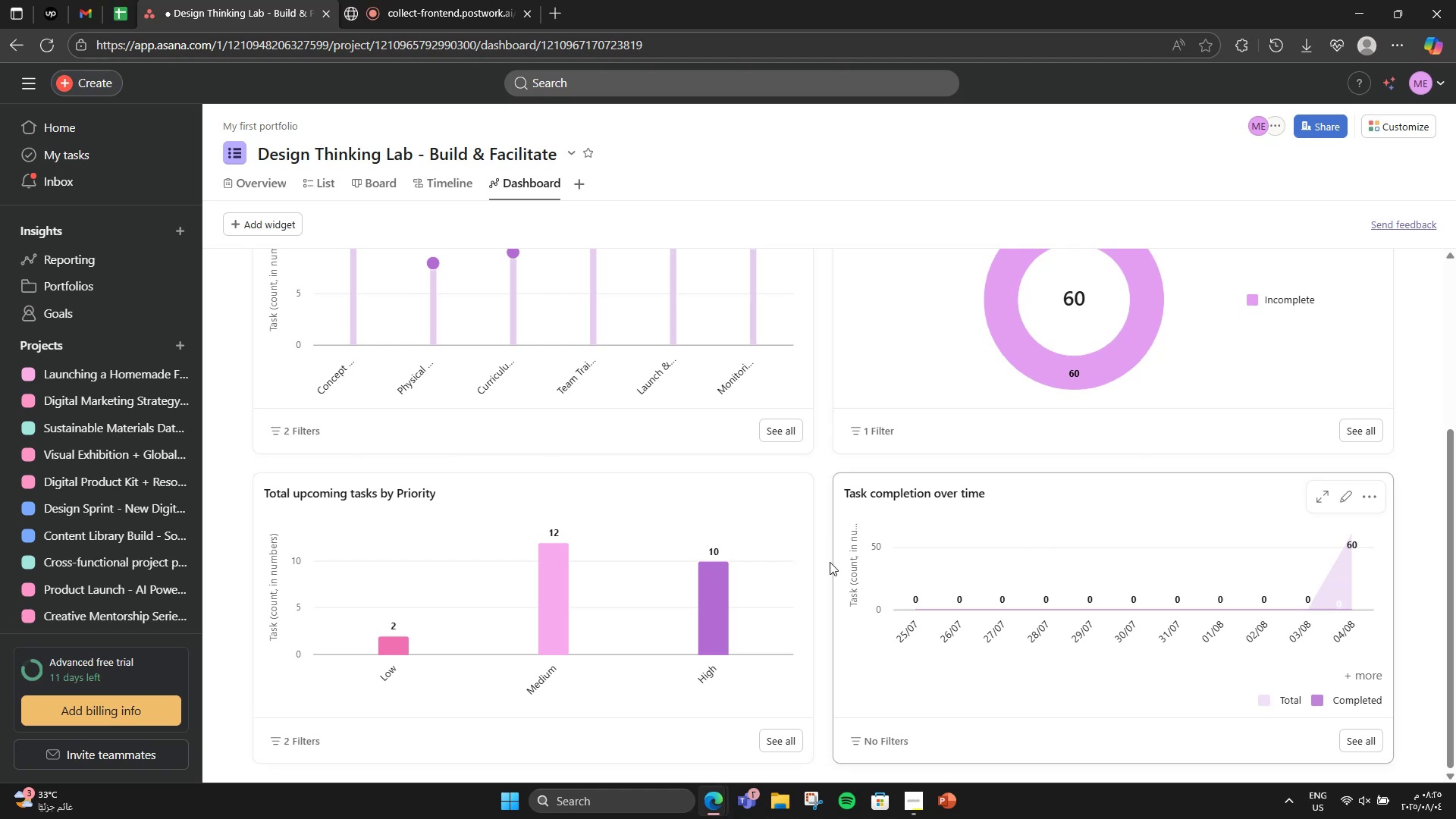 
scroll: coordinate [823, 584], scroll_direction: up, amount: 4.0
 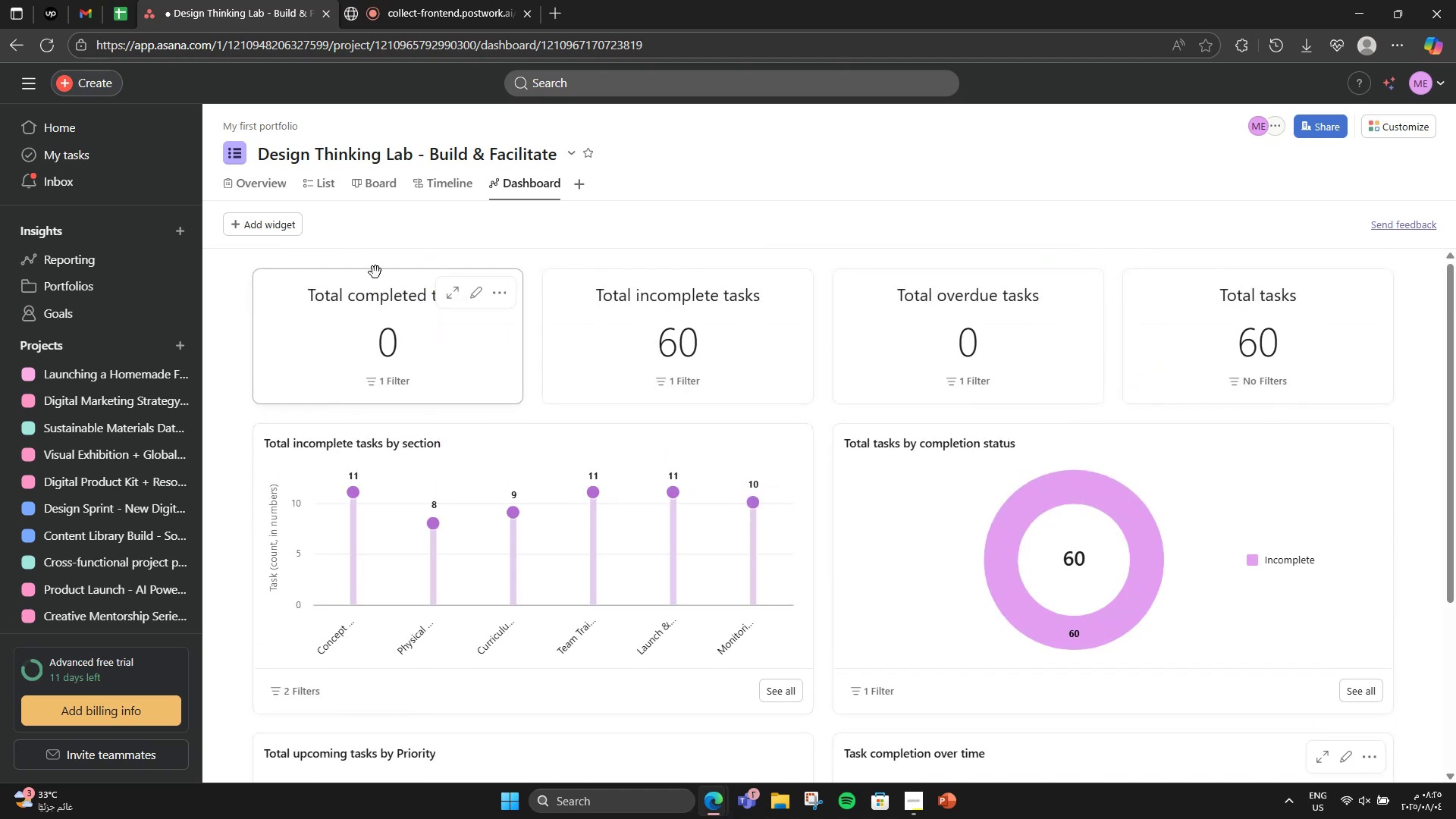 
wait(7.11)
 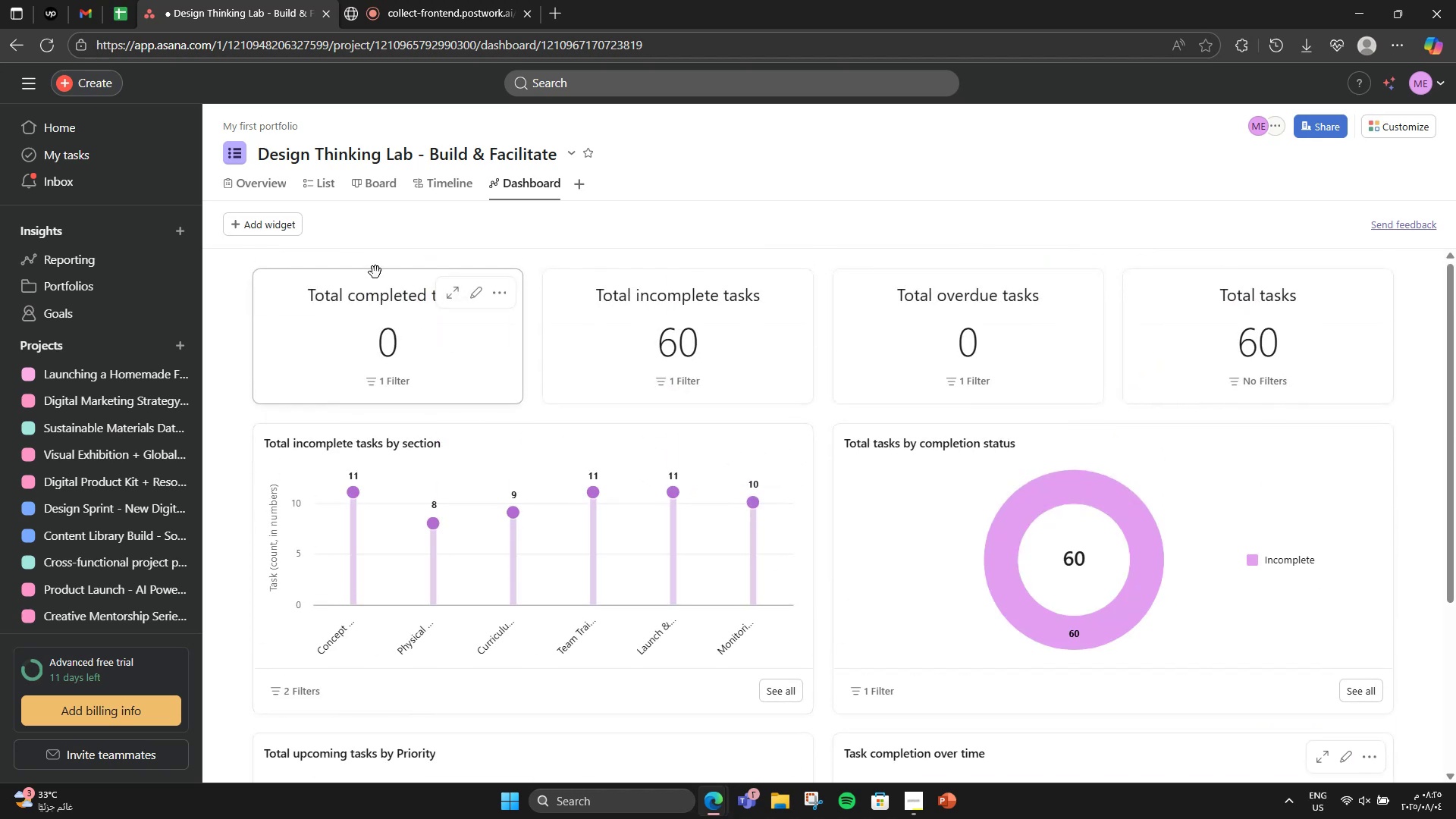 
left_click([472, 181])
 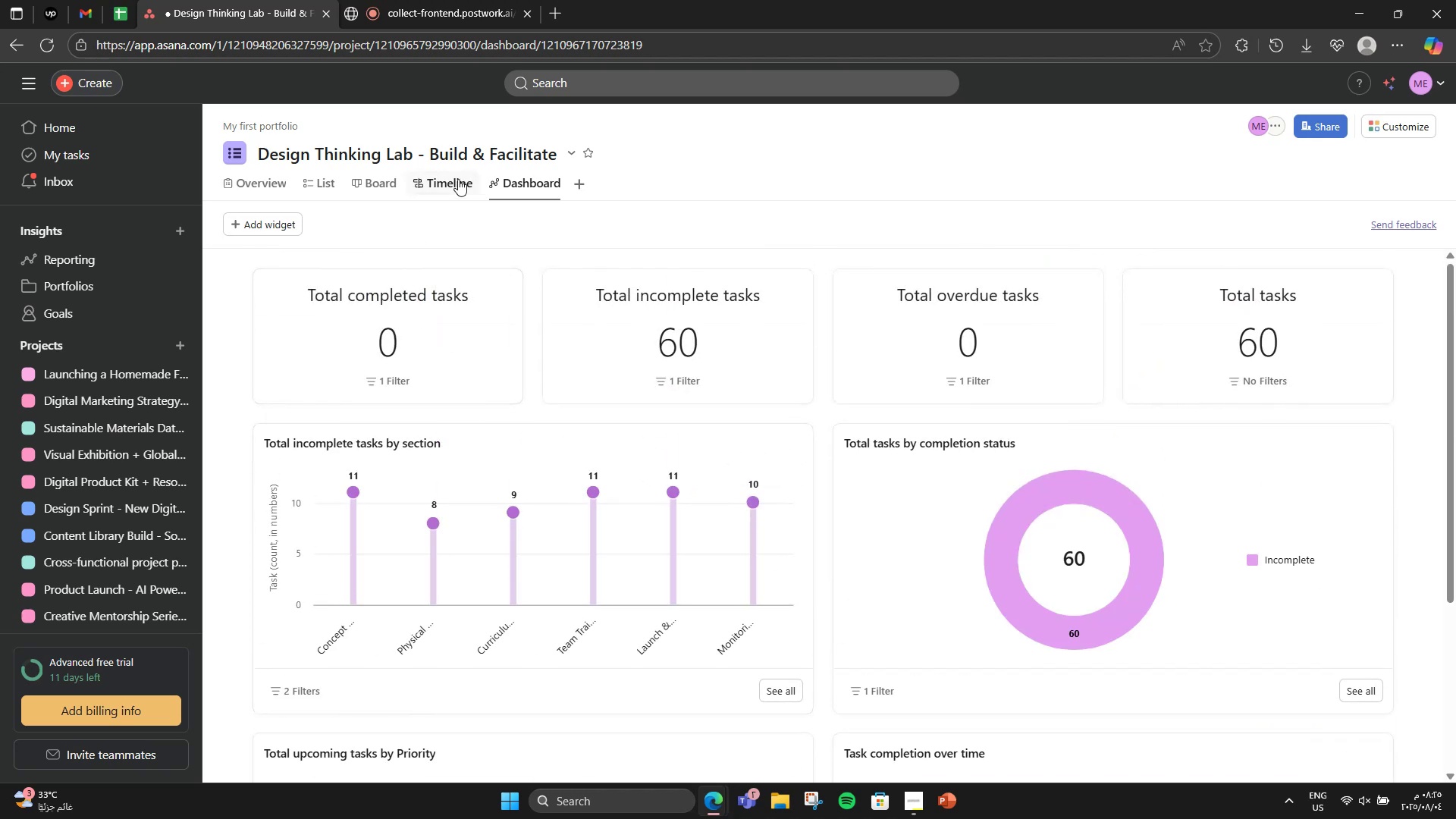 
left_click([436, 175])
 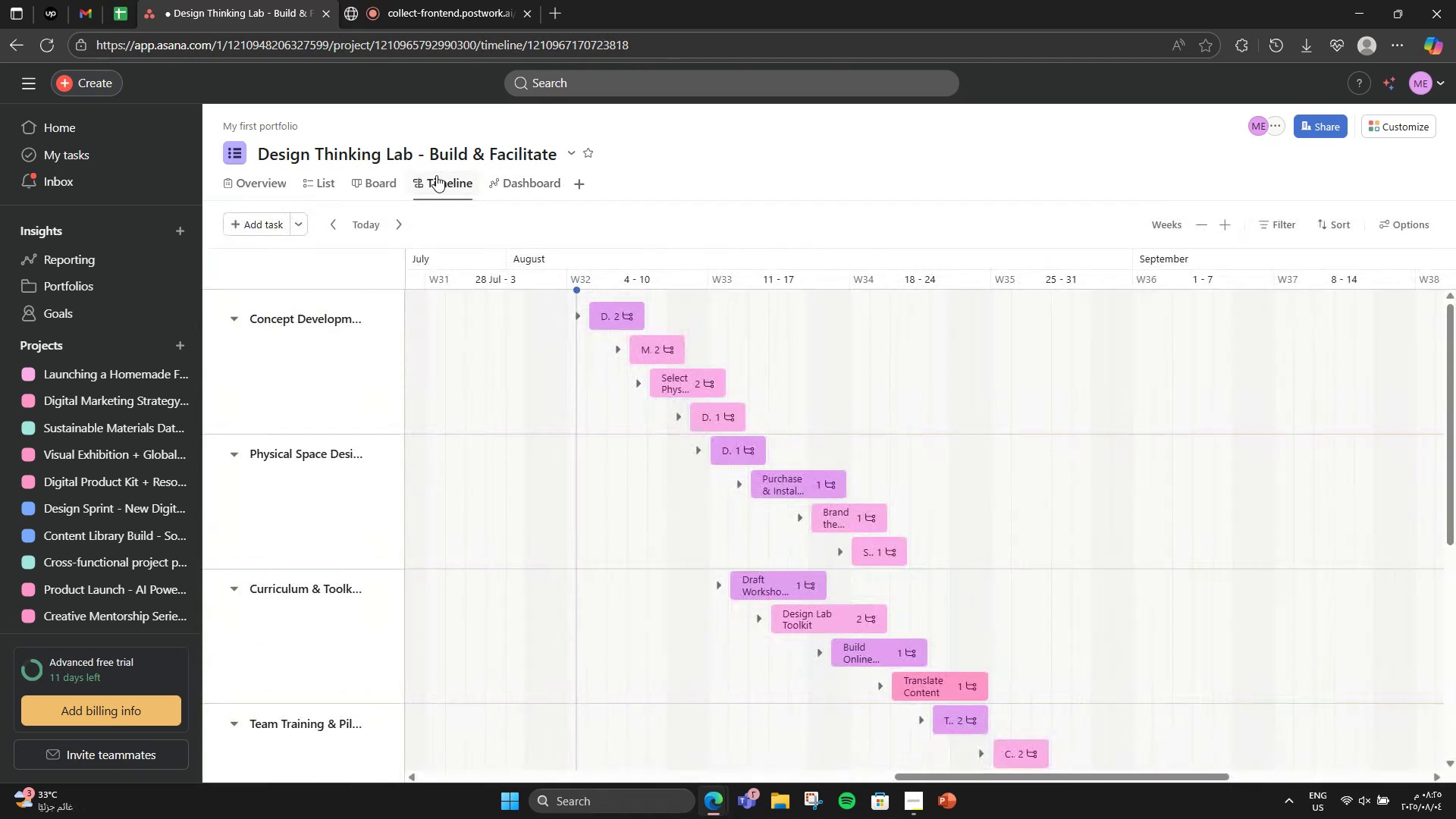 
scroll: coordinate [598, 386], scroll_direction: down, amount: 3.0
 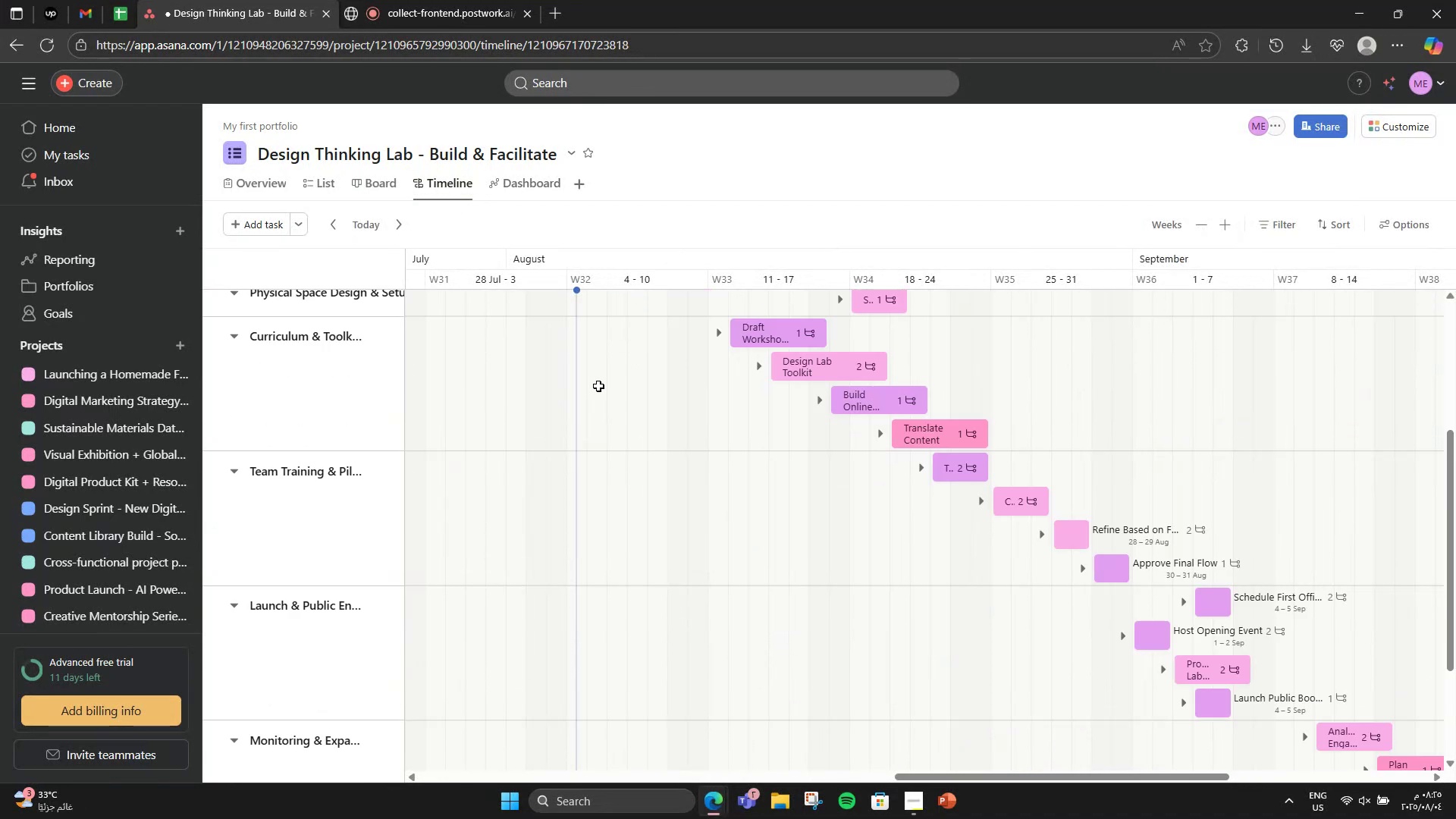 
scroll: coordinate [367, 340], scroll_direction: up, amount: 1.0
 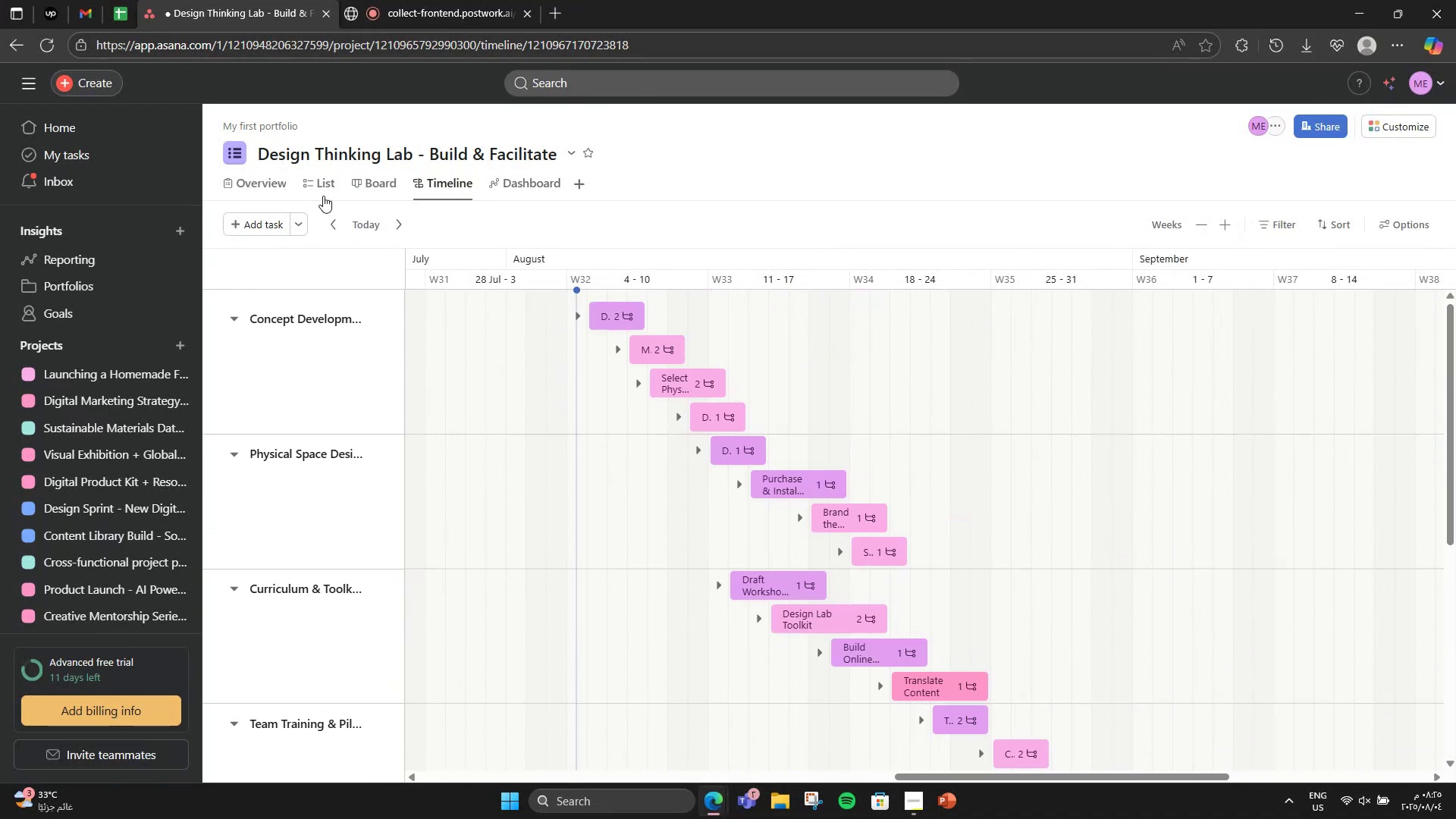 
left_click([325, 191])
 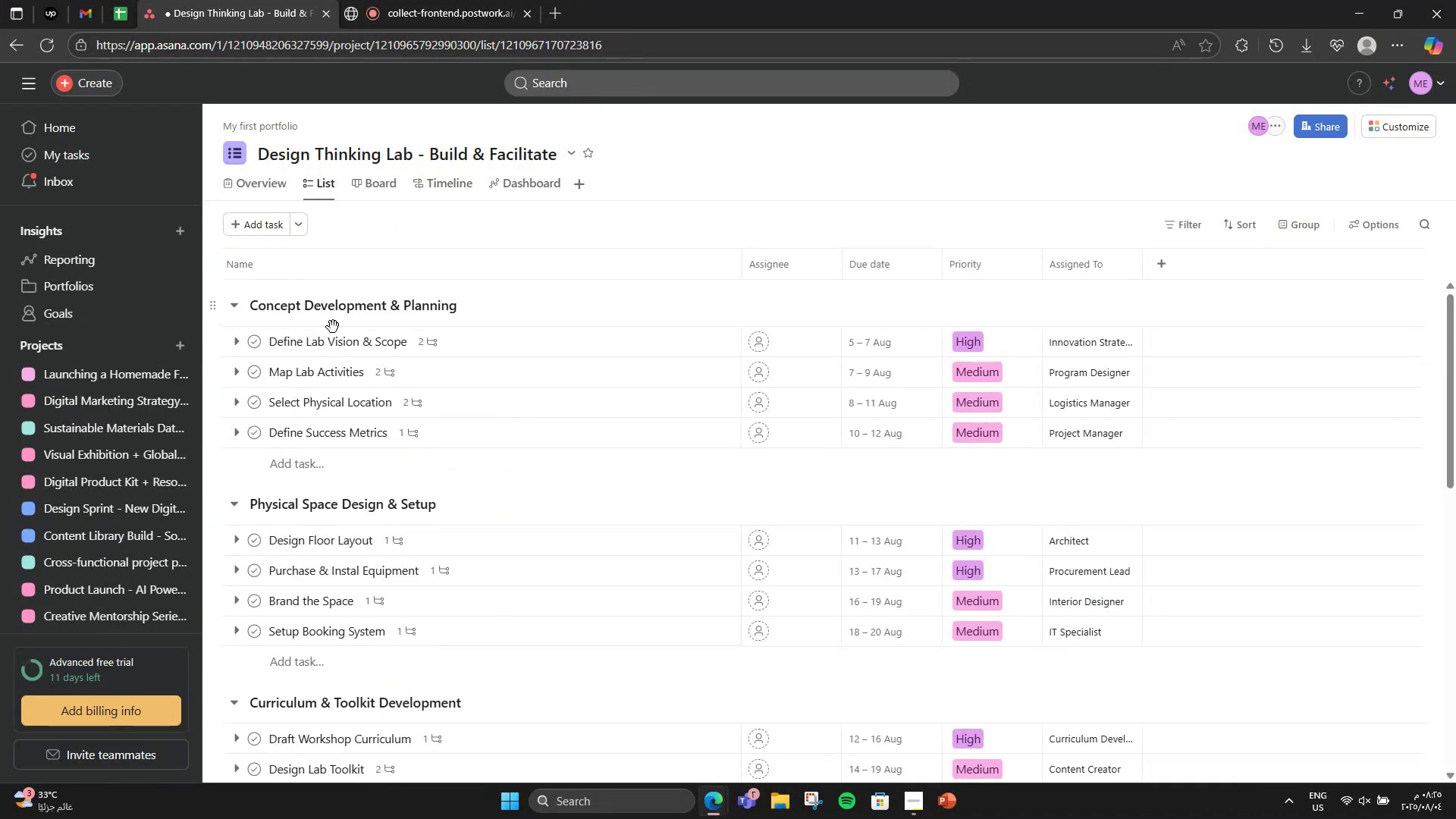 